 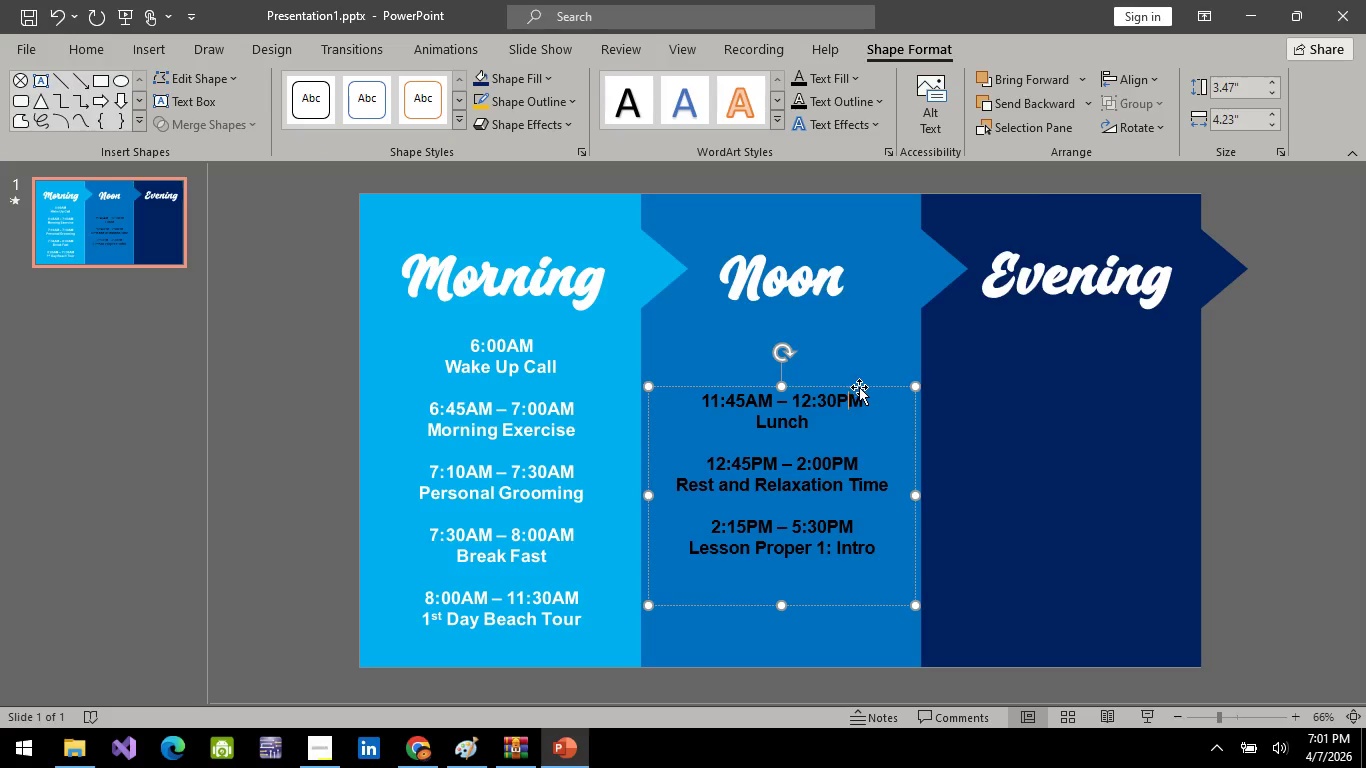 
left_click([859, 387])
 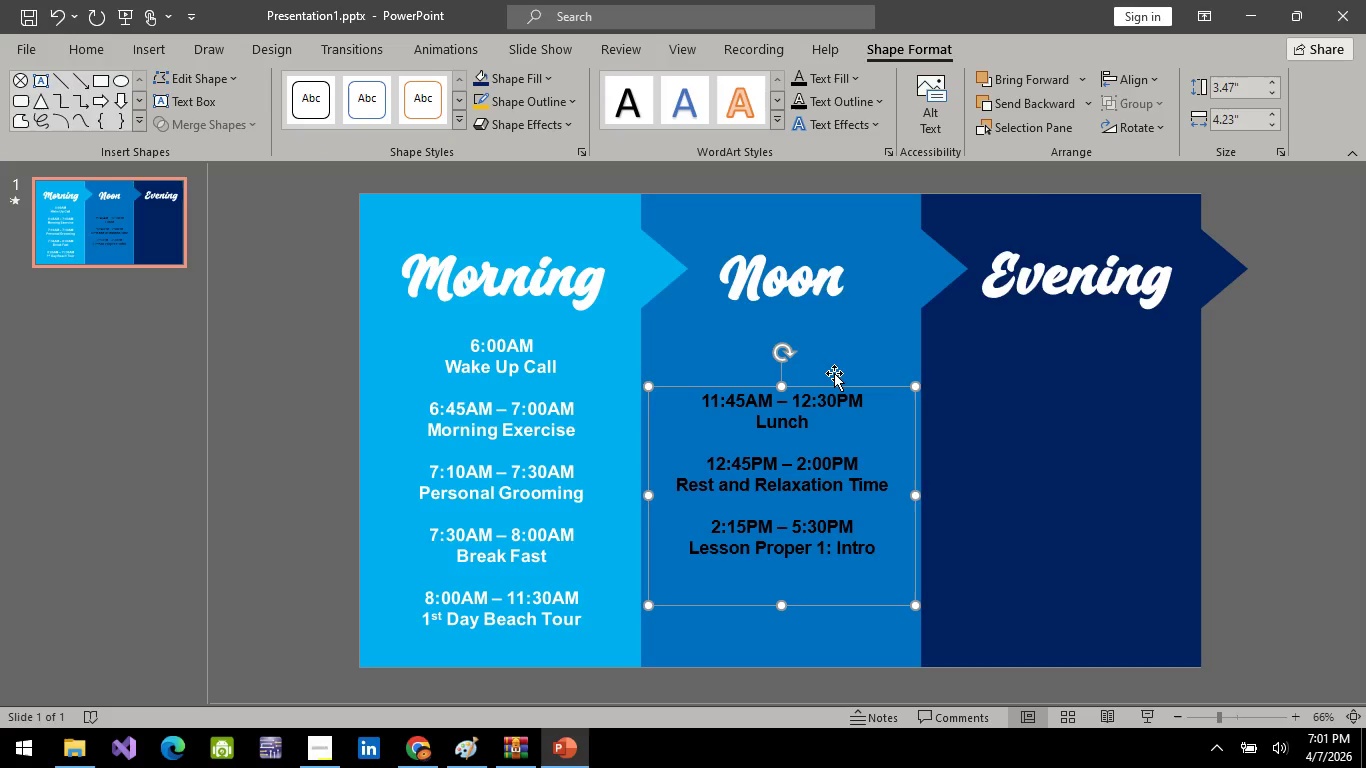 
key(ArrowLeft)
 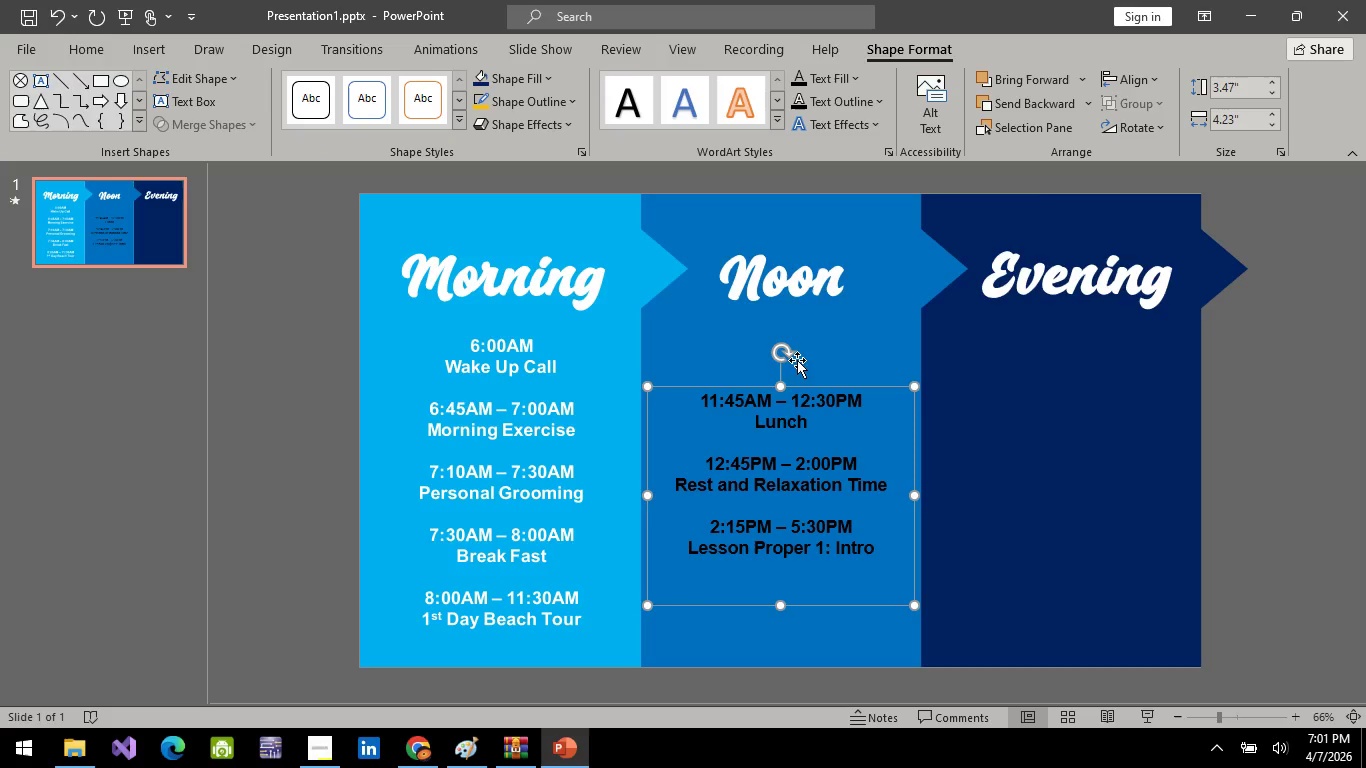 
left_click([1029, 555])
 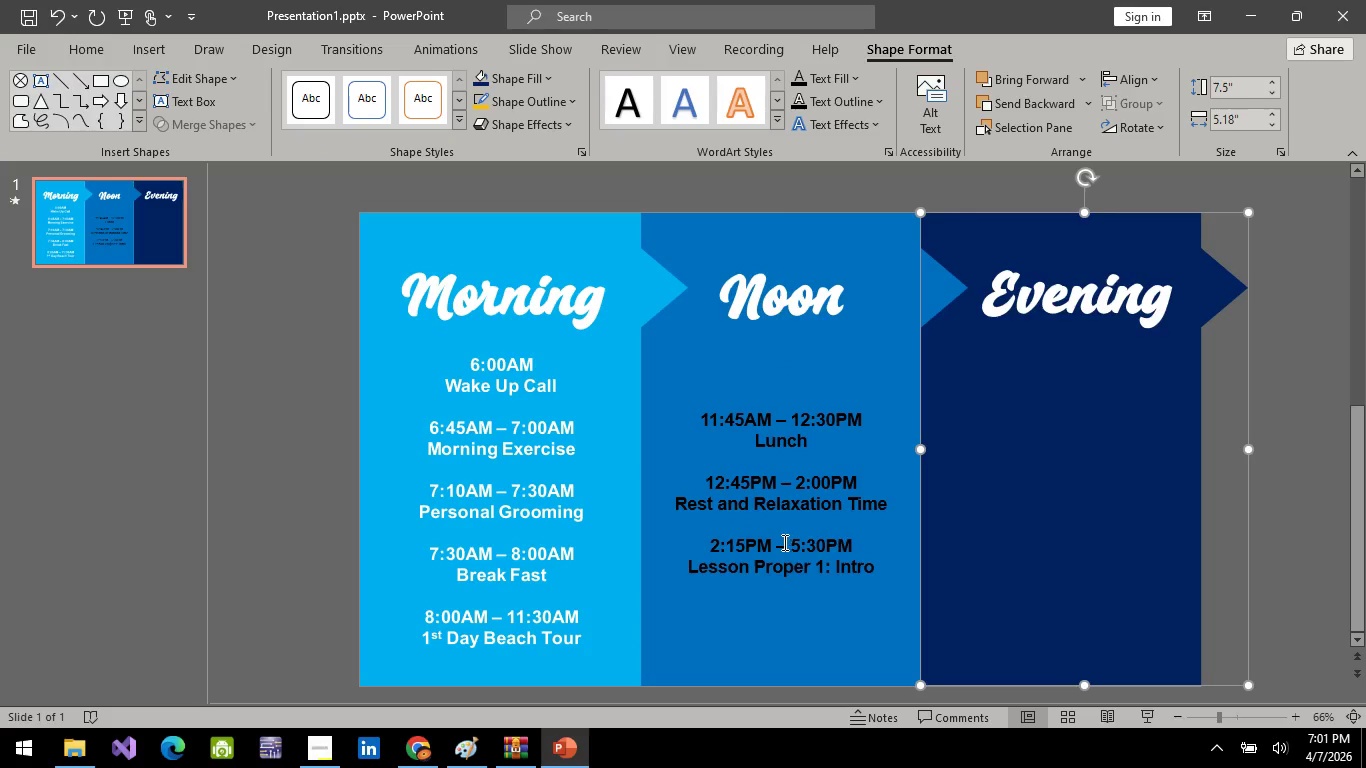 
left_click([783, 542])
 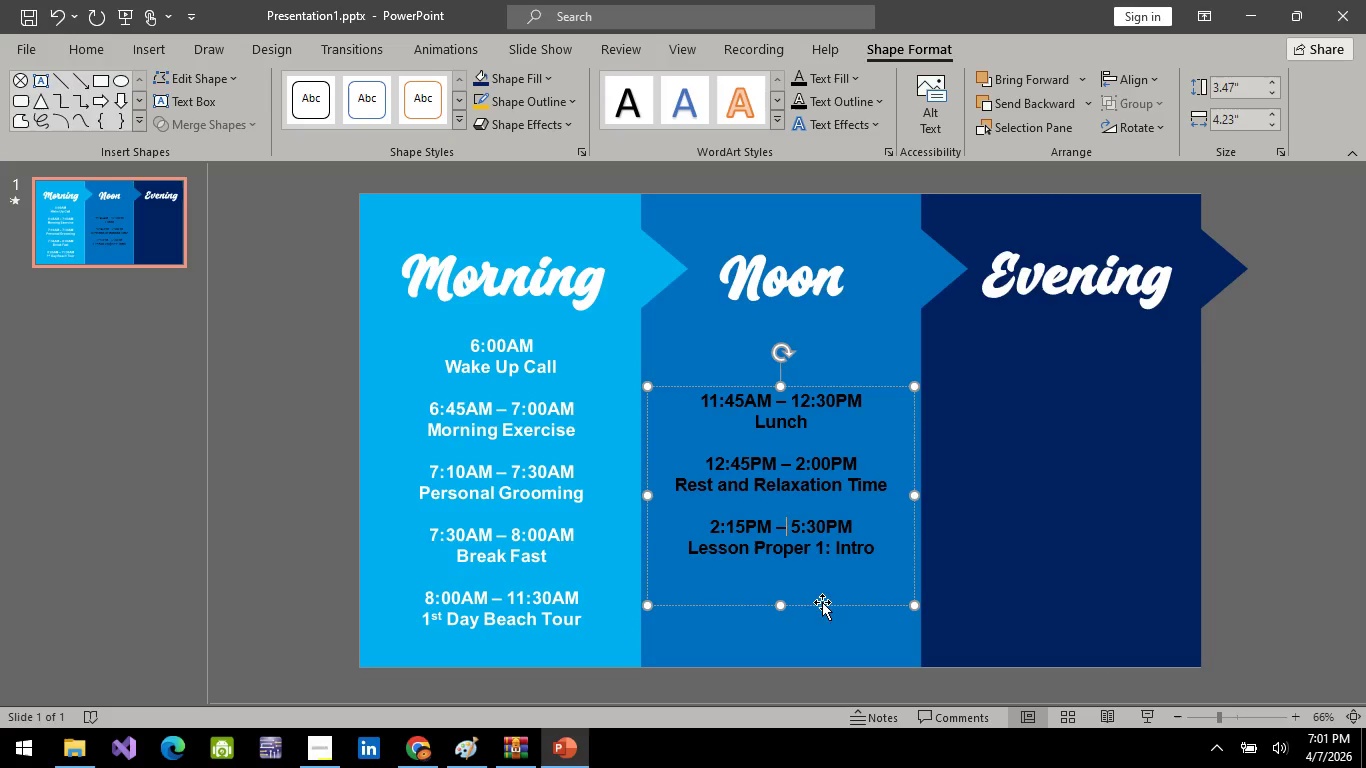 
left_click([822, 602])
 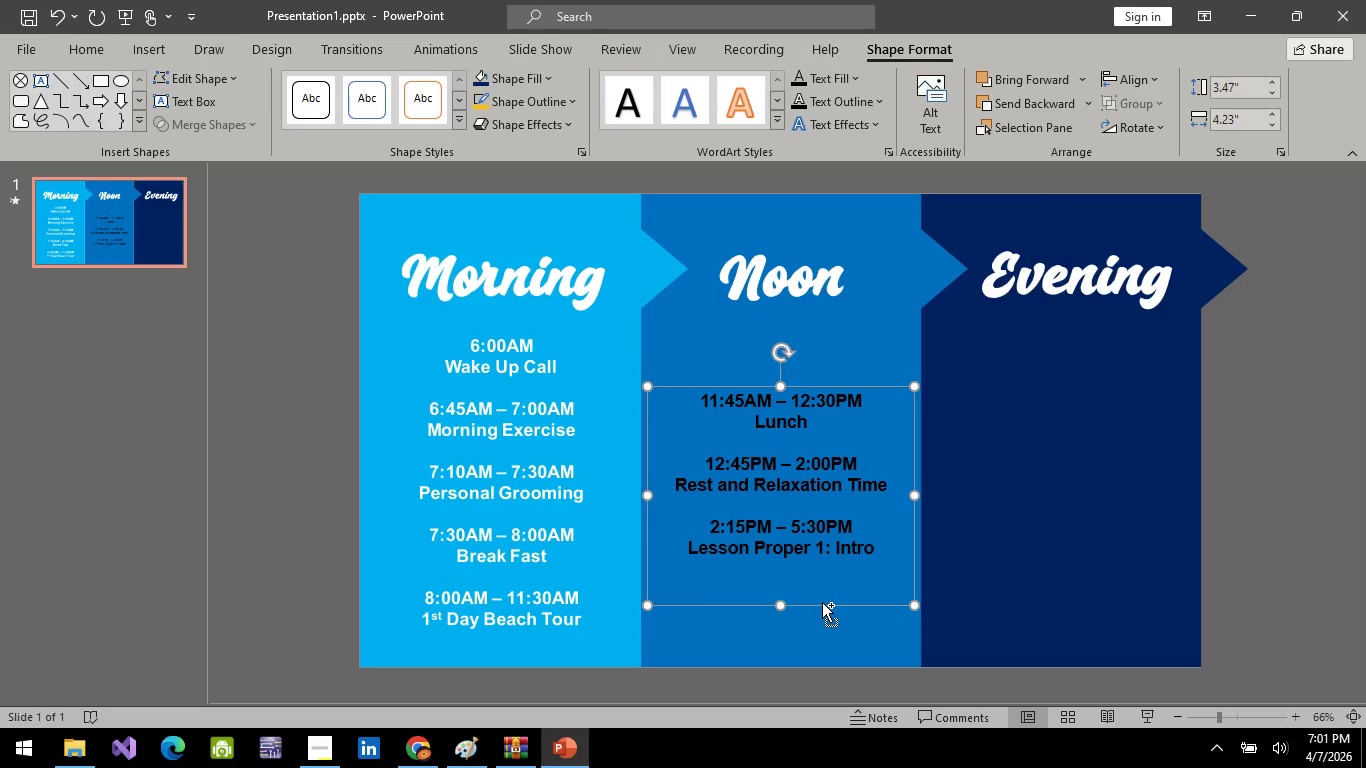 
key(Control+C)
 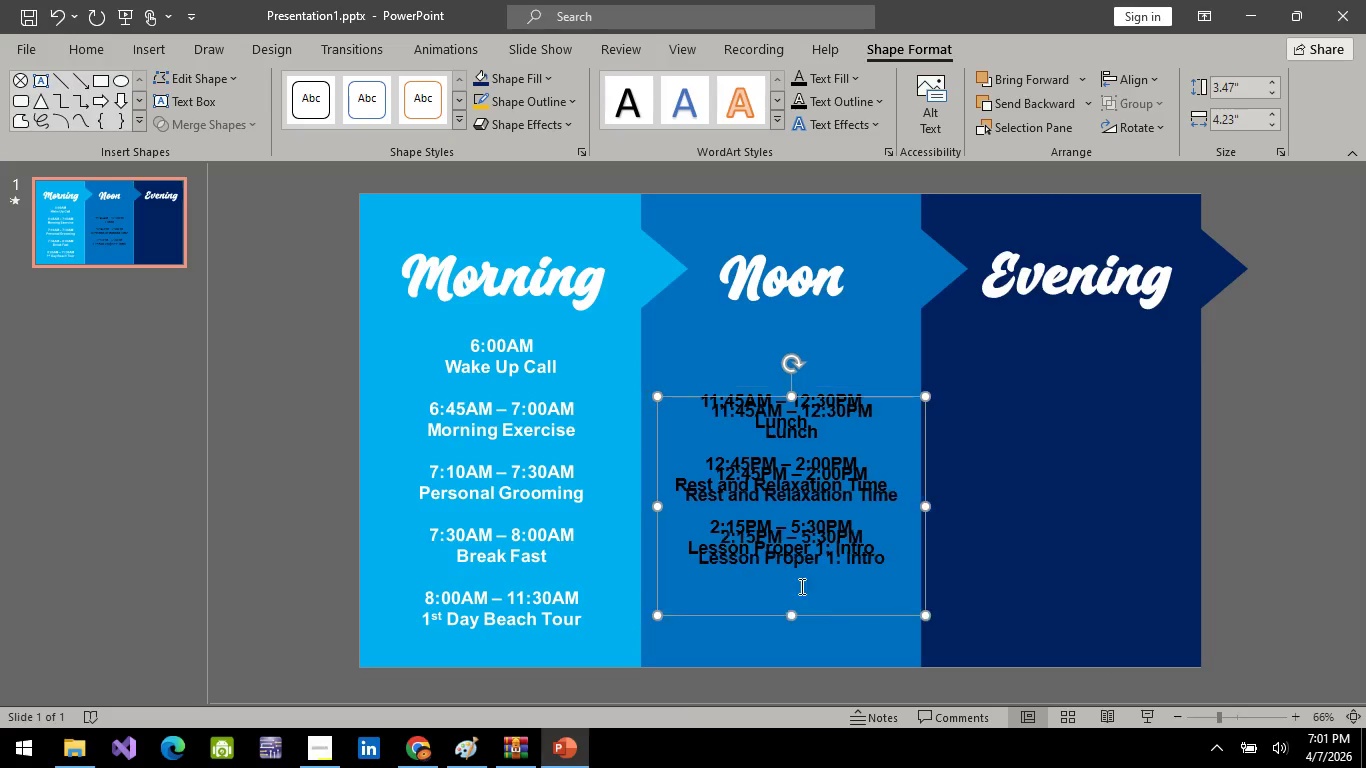 
key(Control+V)
 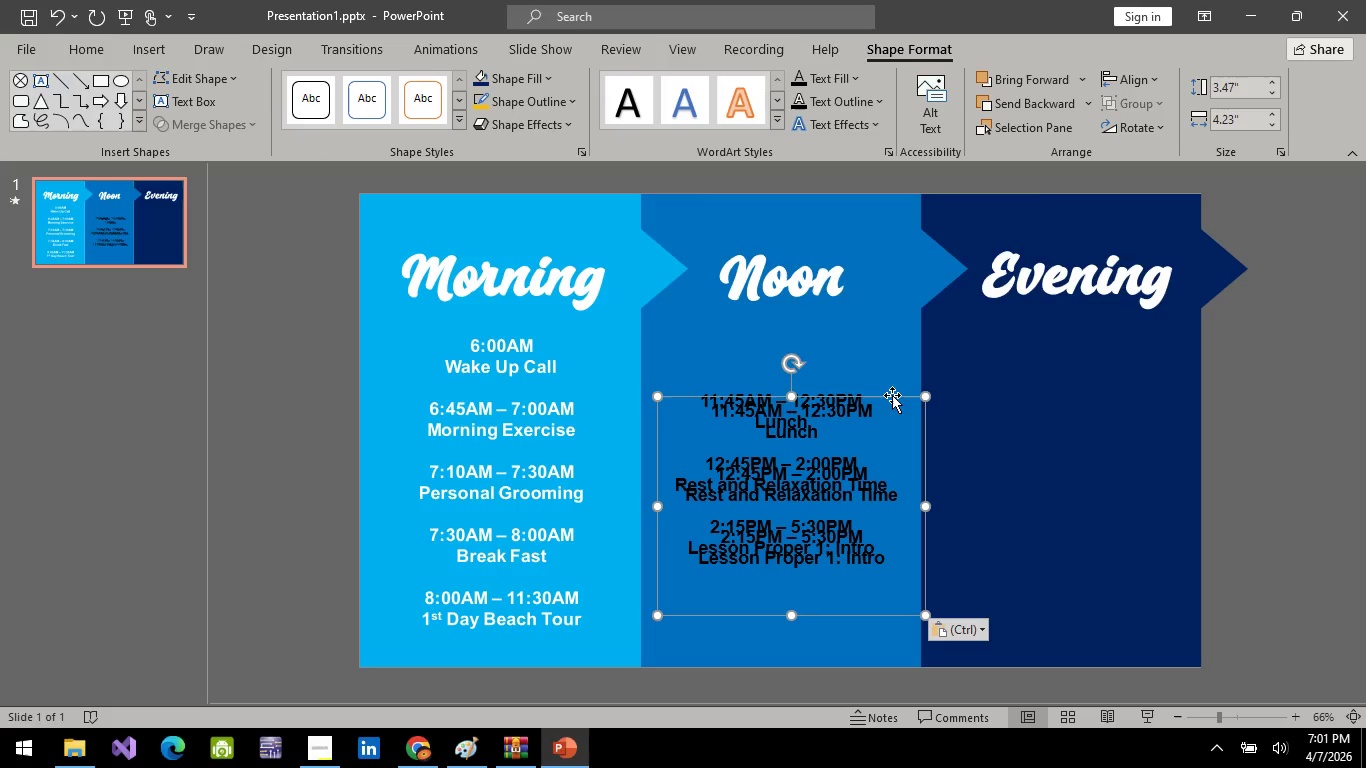 
left_click_drag(start_coordinate=[892, 395], to_coordinate=[1152, 388])
 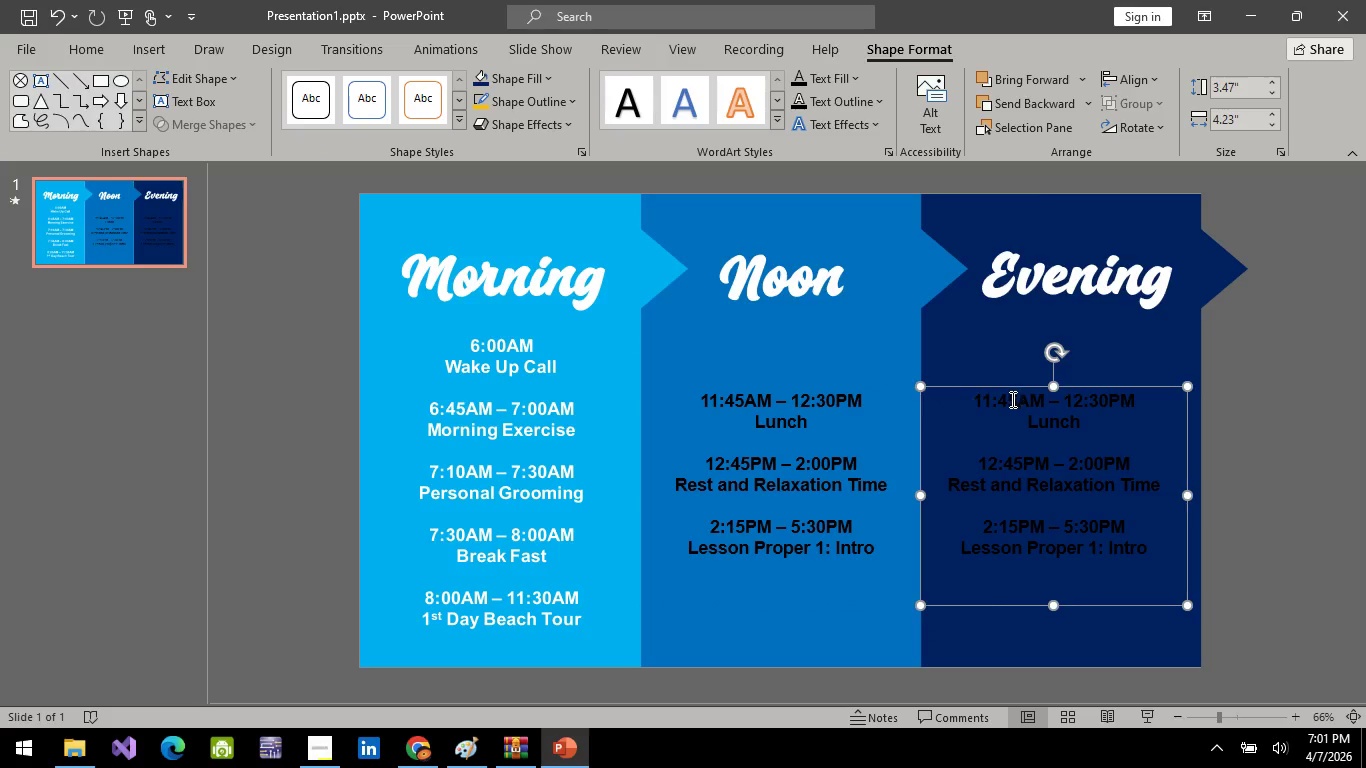 
left_click([1011, 400])
 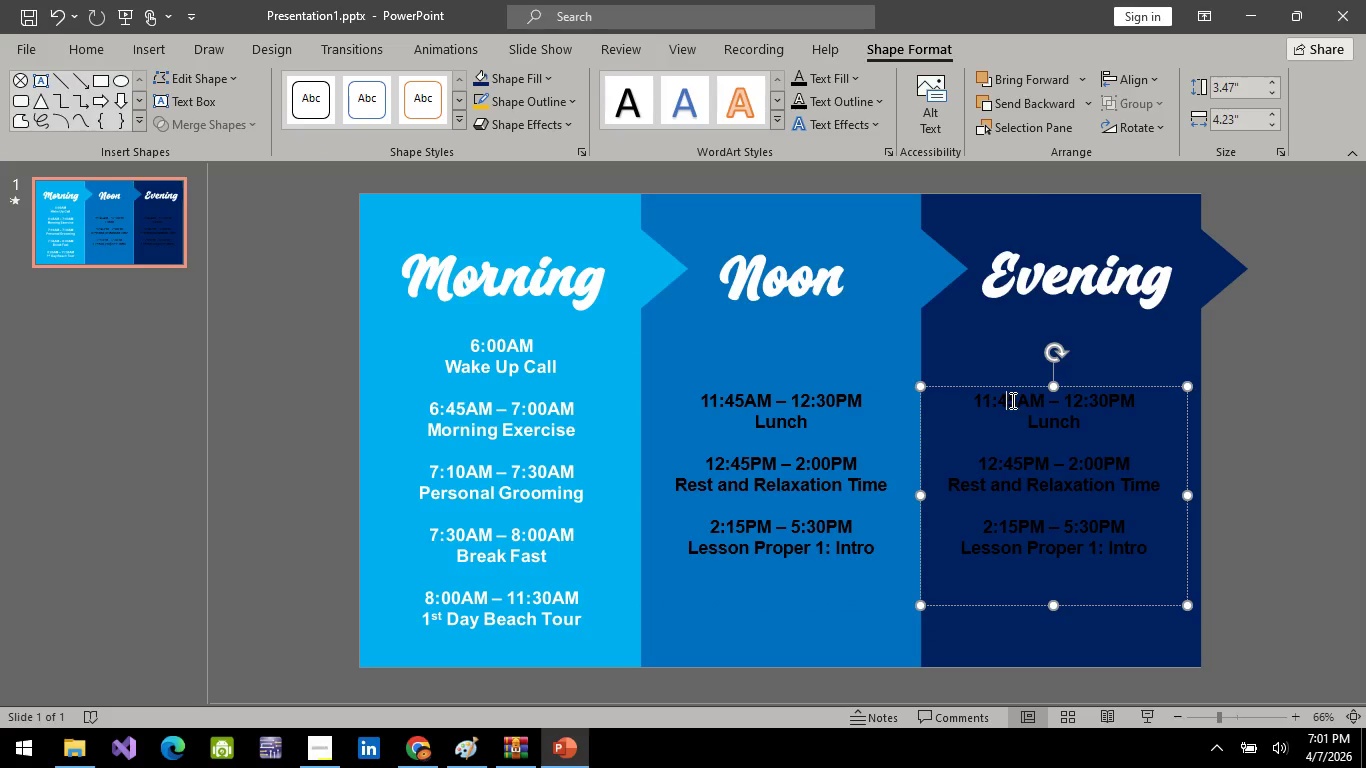 
key(Control+A)
 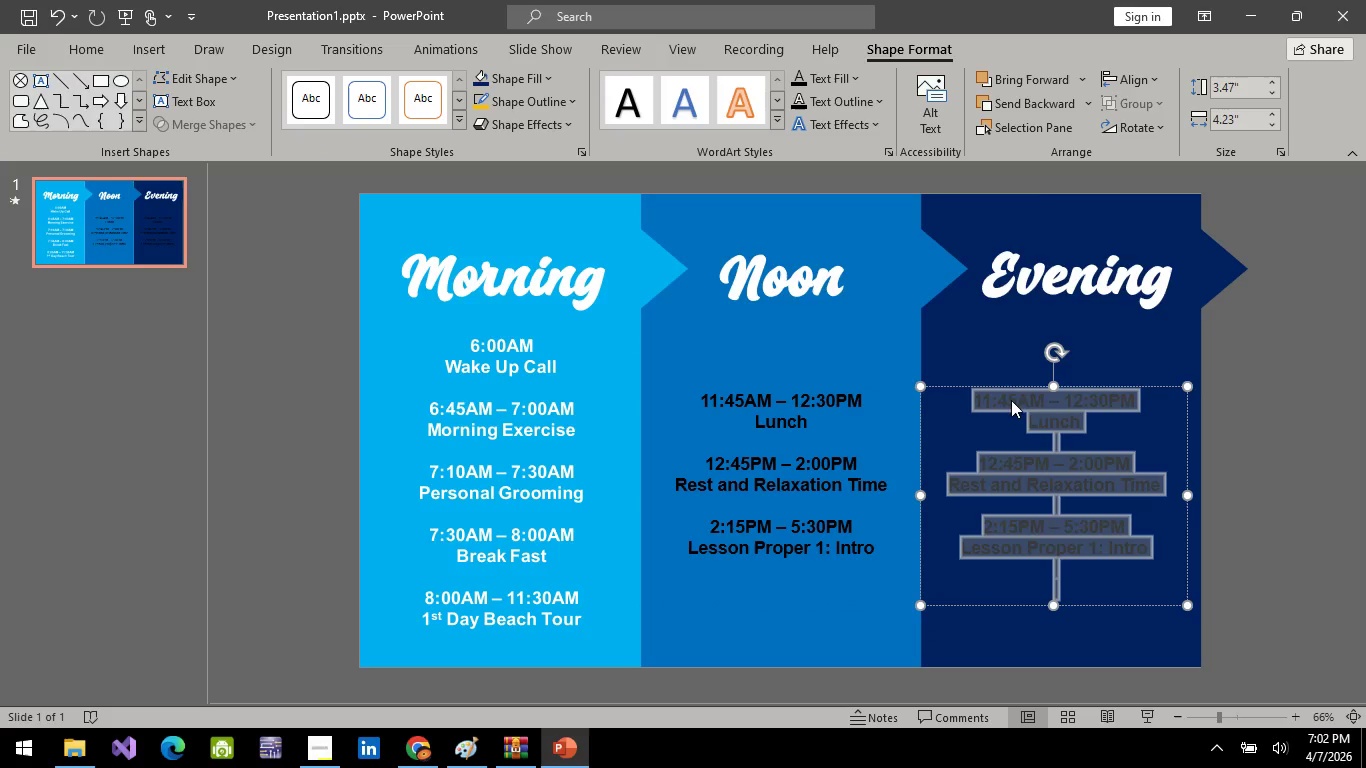 
left_click([1011, 400])
 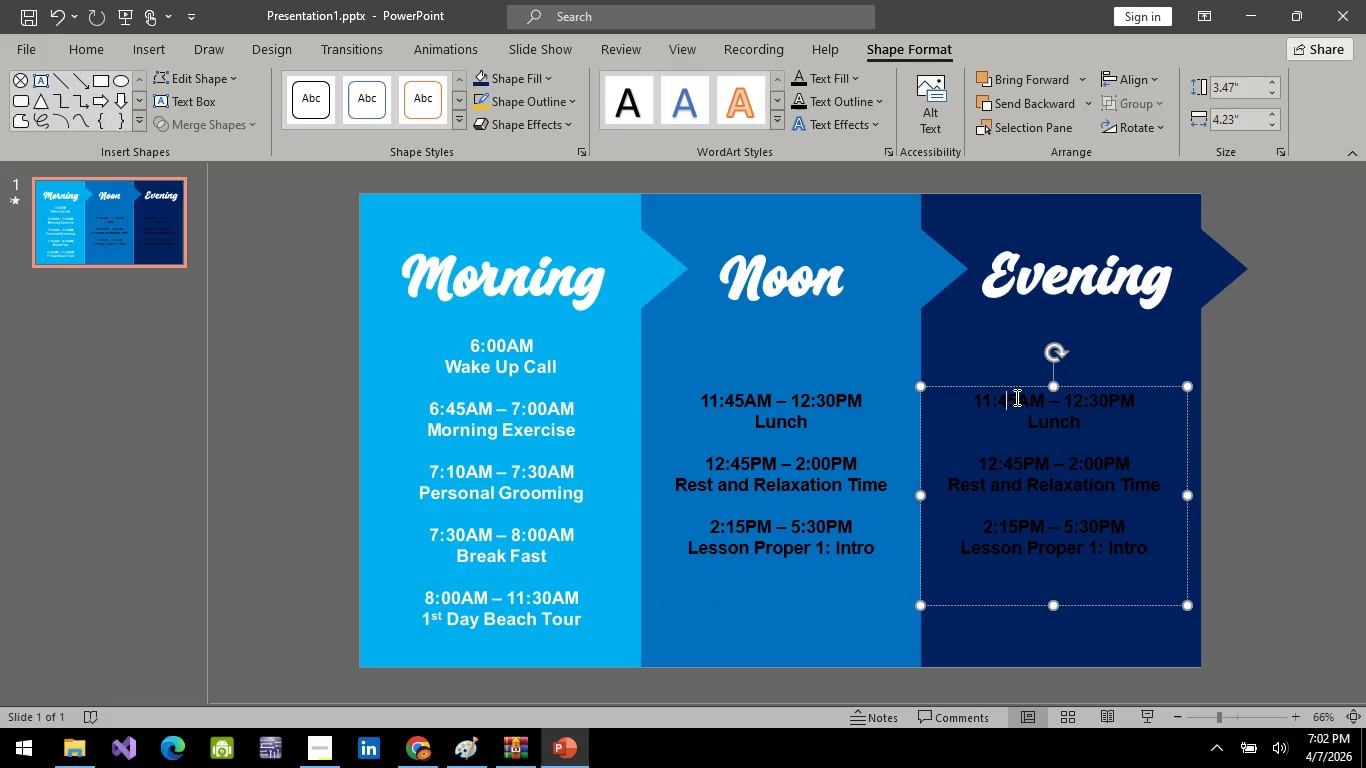 
wait(5.5)
 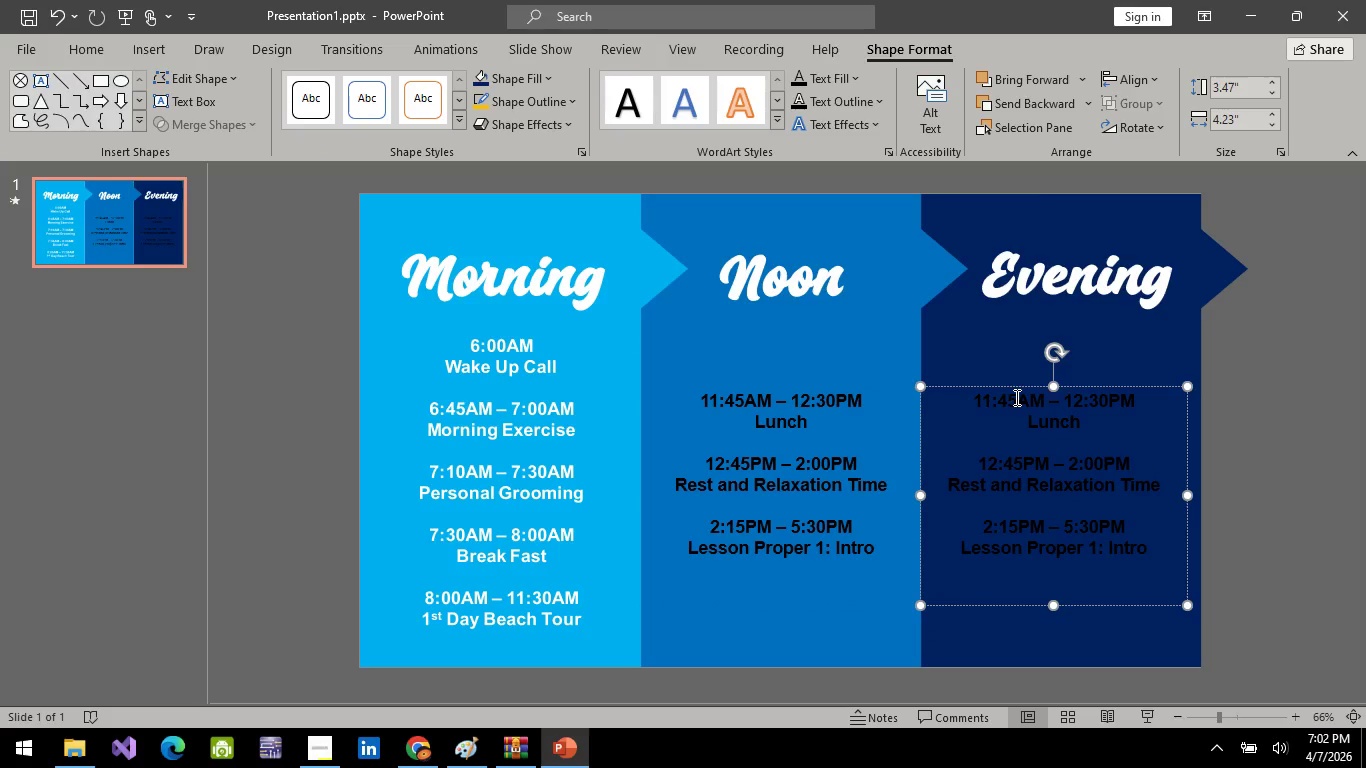 
left_click([808, 445])
 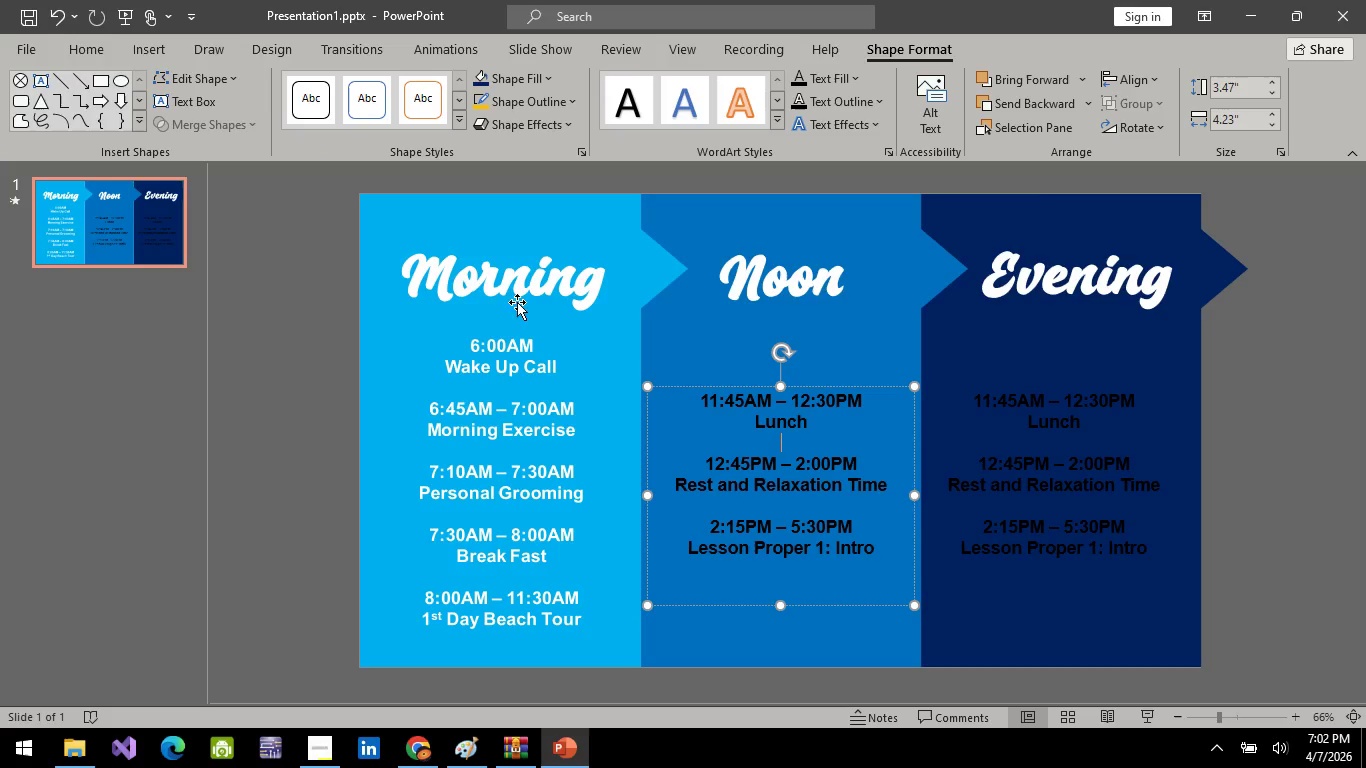 
left_click([521, 285])
 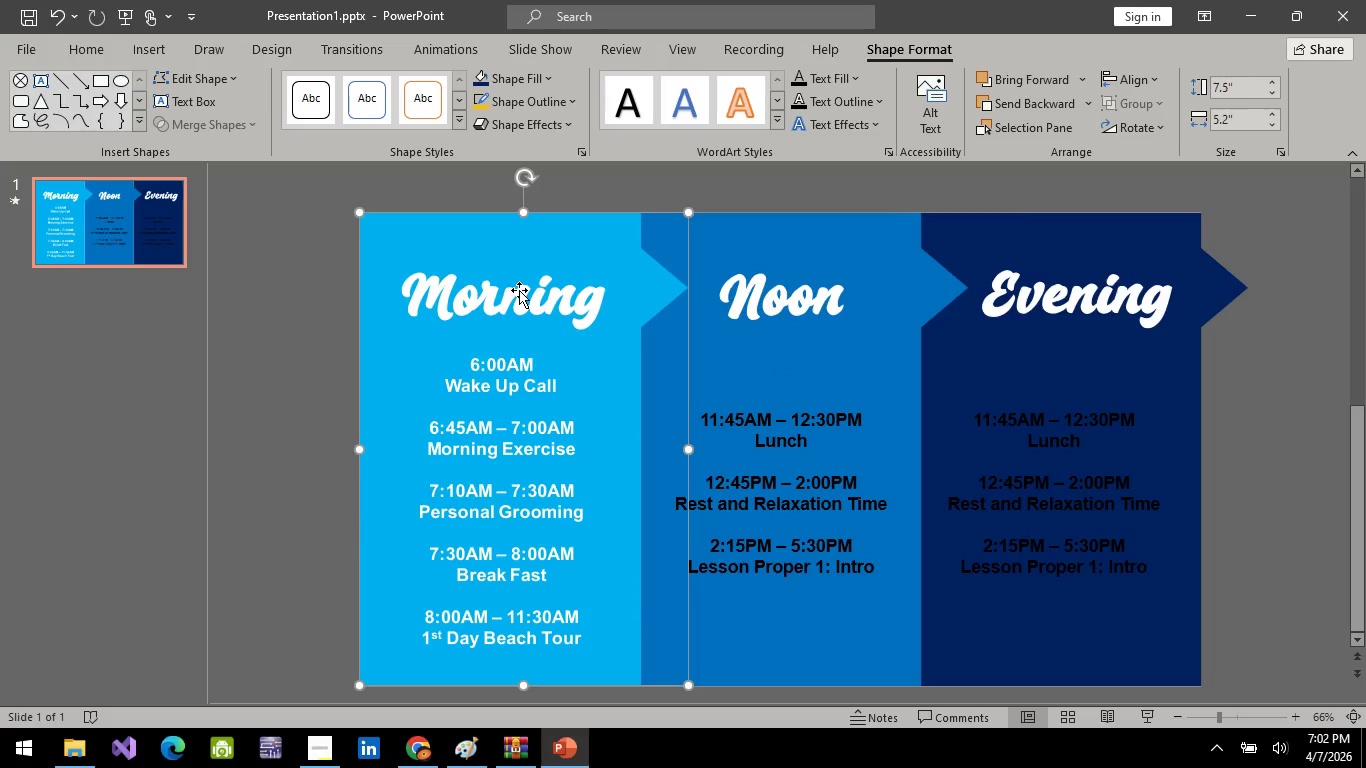 
wait(14.06)
 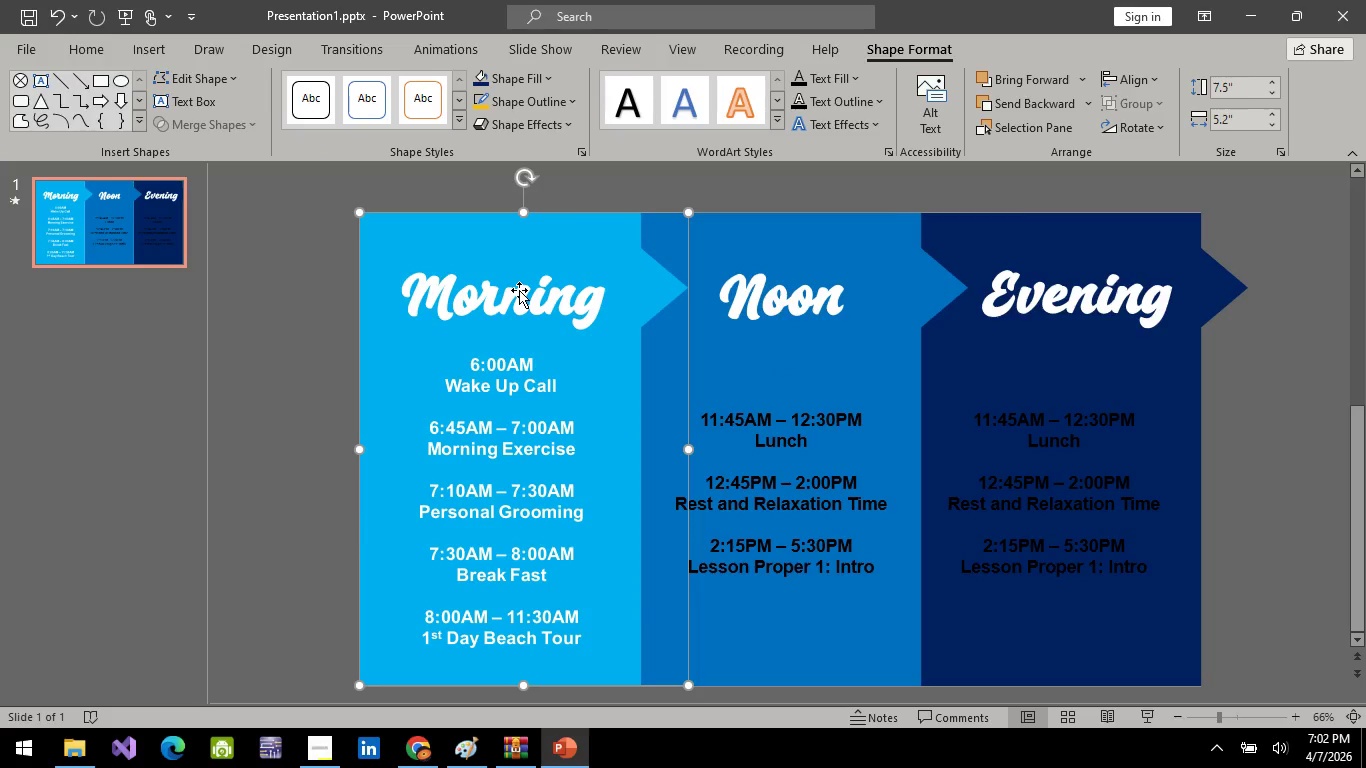 
left_click([769, 489])
 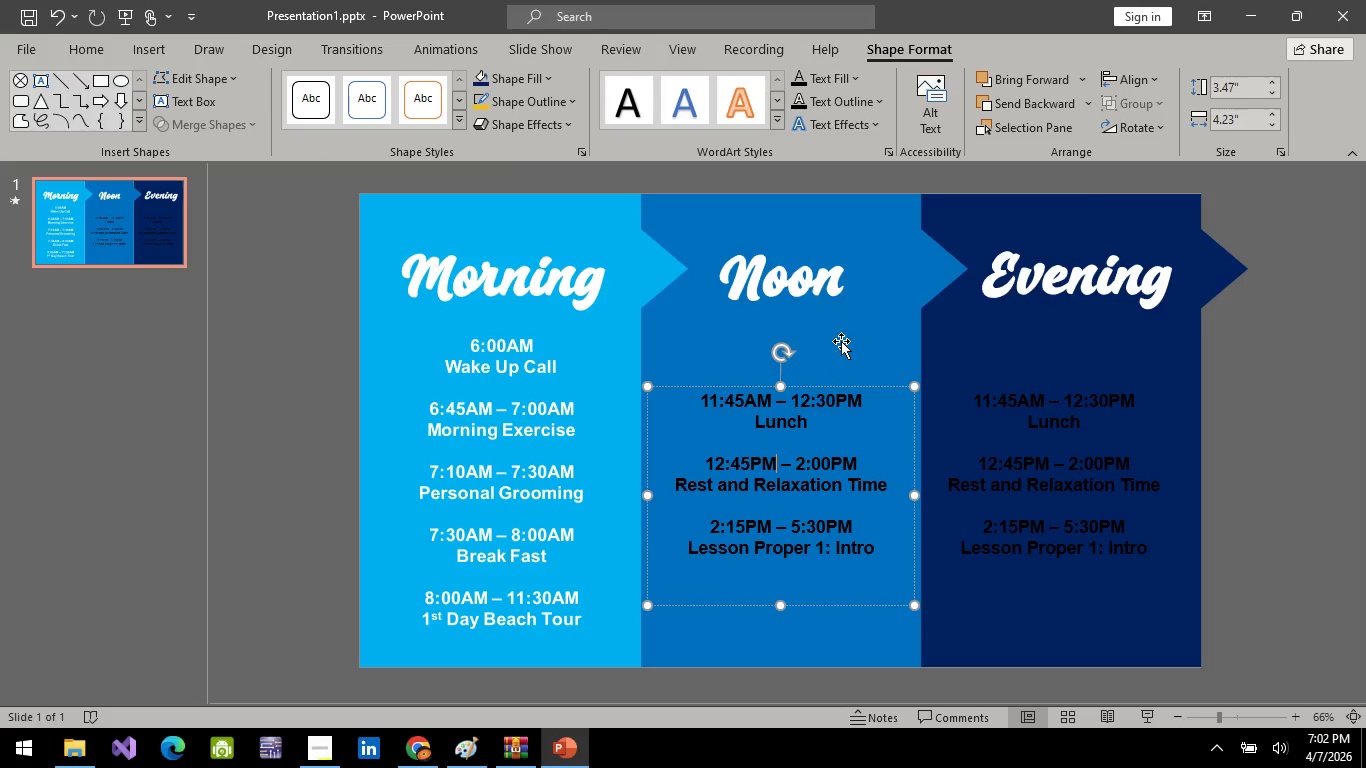 
left_click([842, 339])
 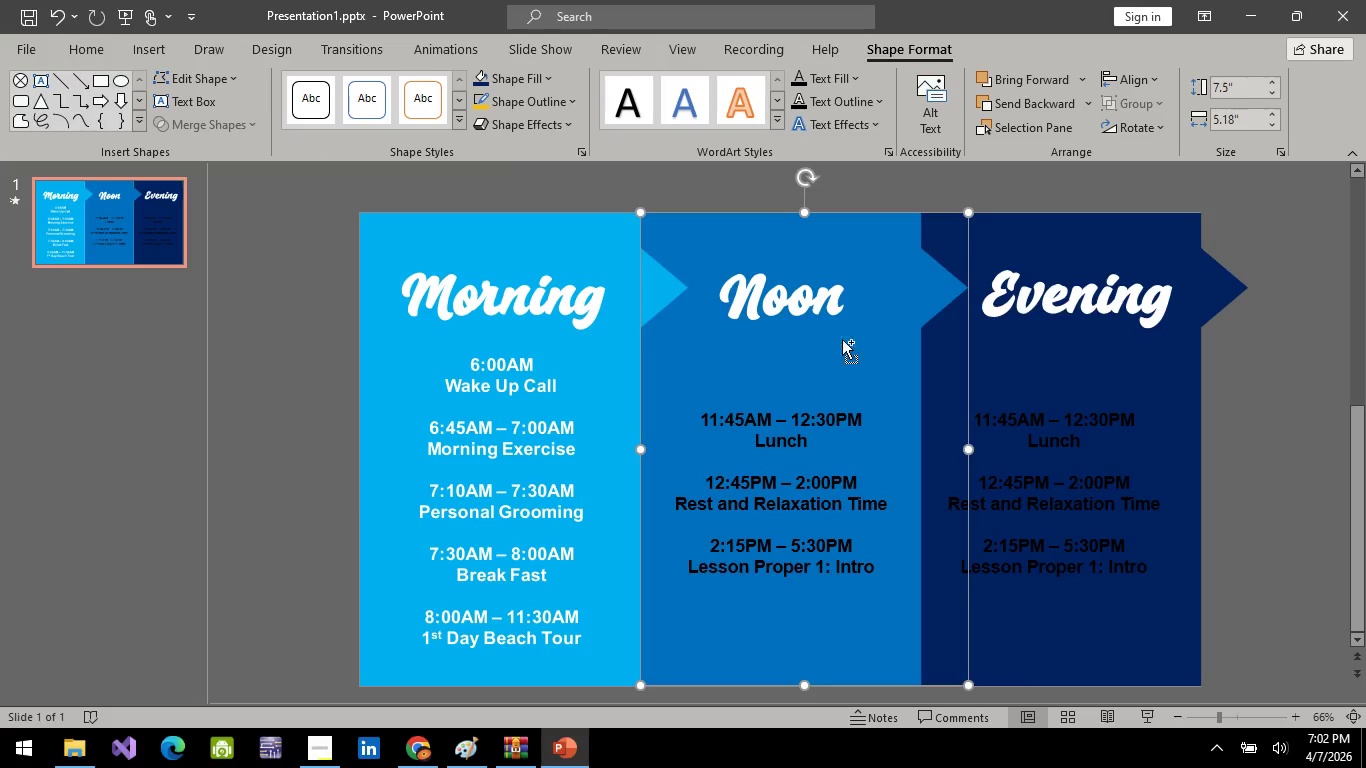 
hold_key(key=ControlLeft, duration=1.51)
left_click([779, 530])
 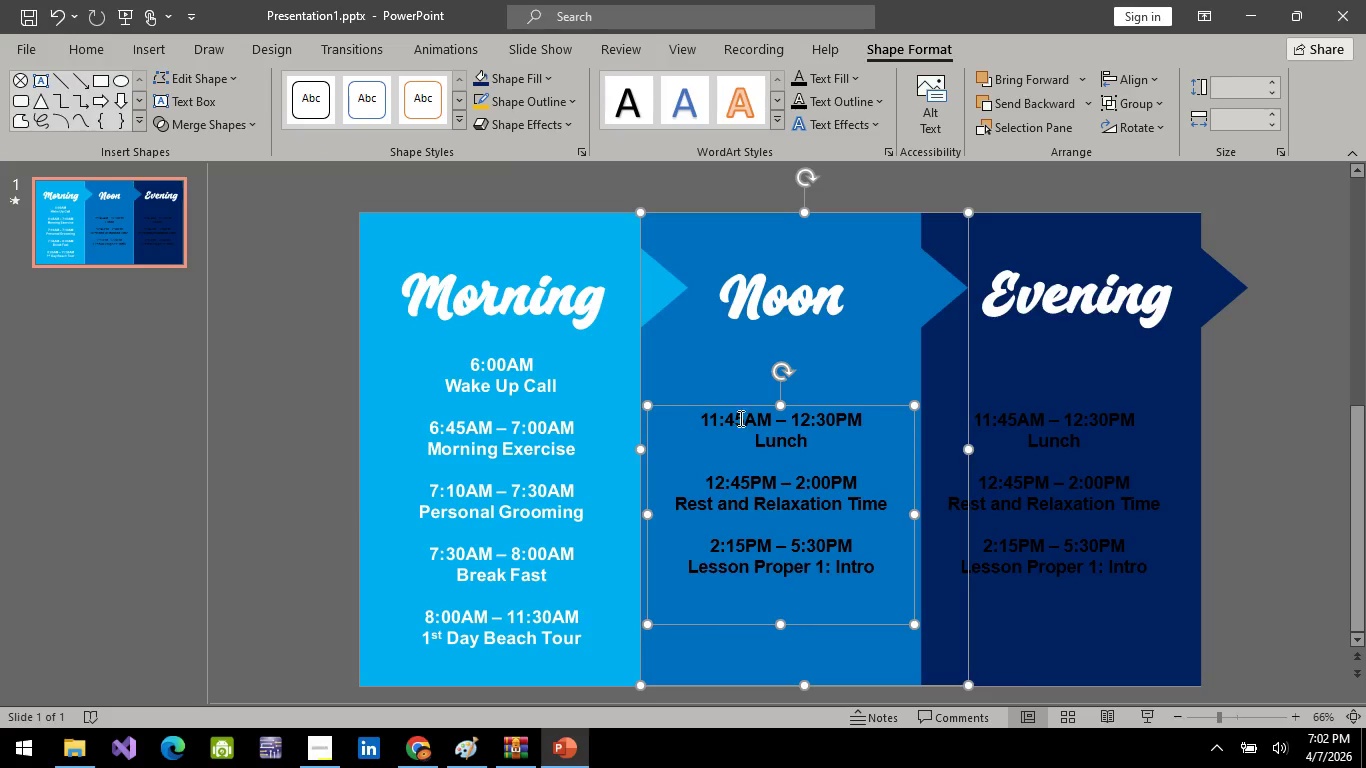 
key(Control+ControlLeft)
 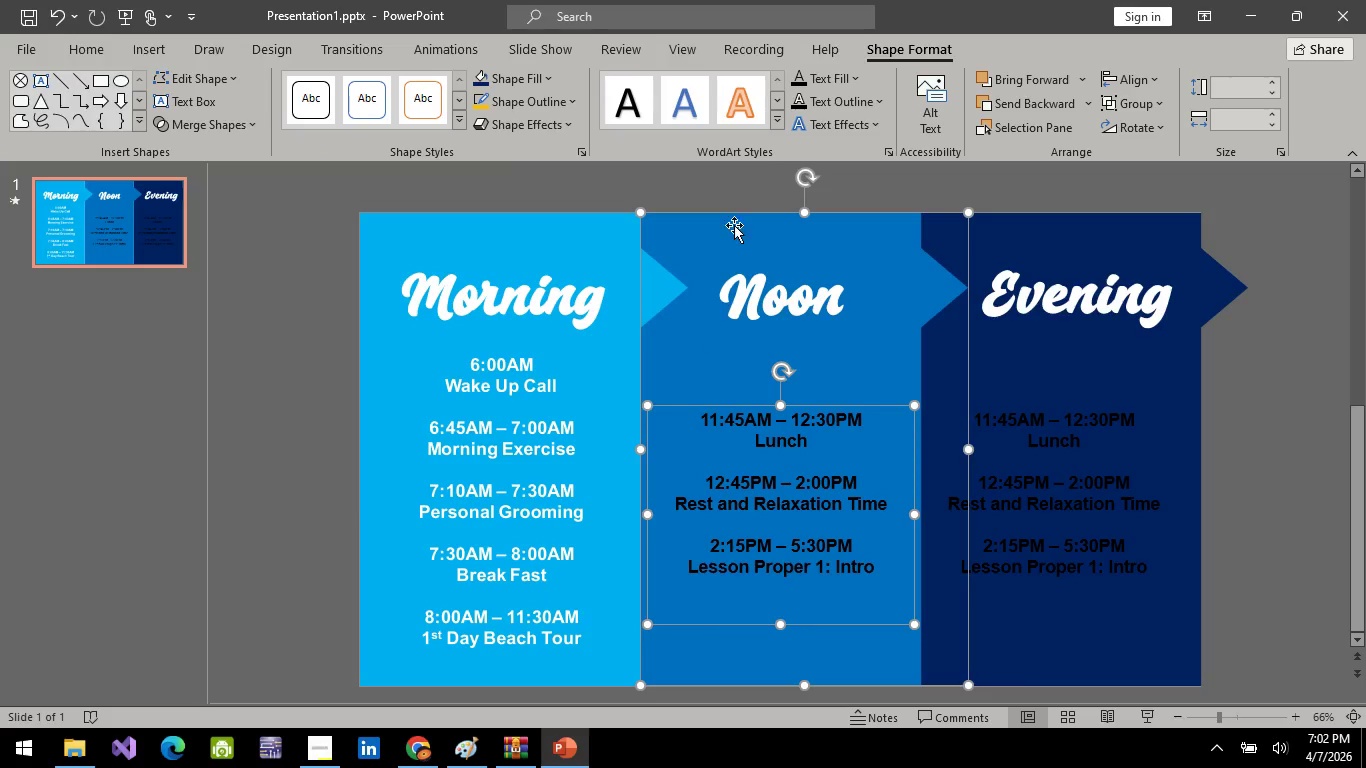 
key(Control+ControlLeft)
 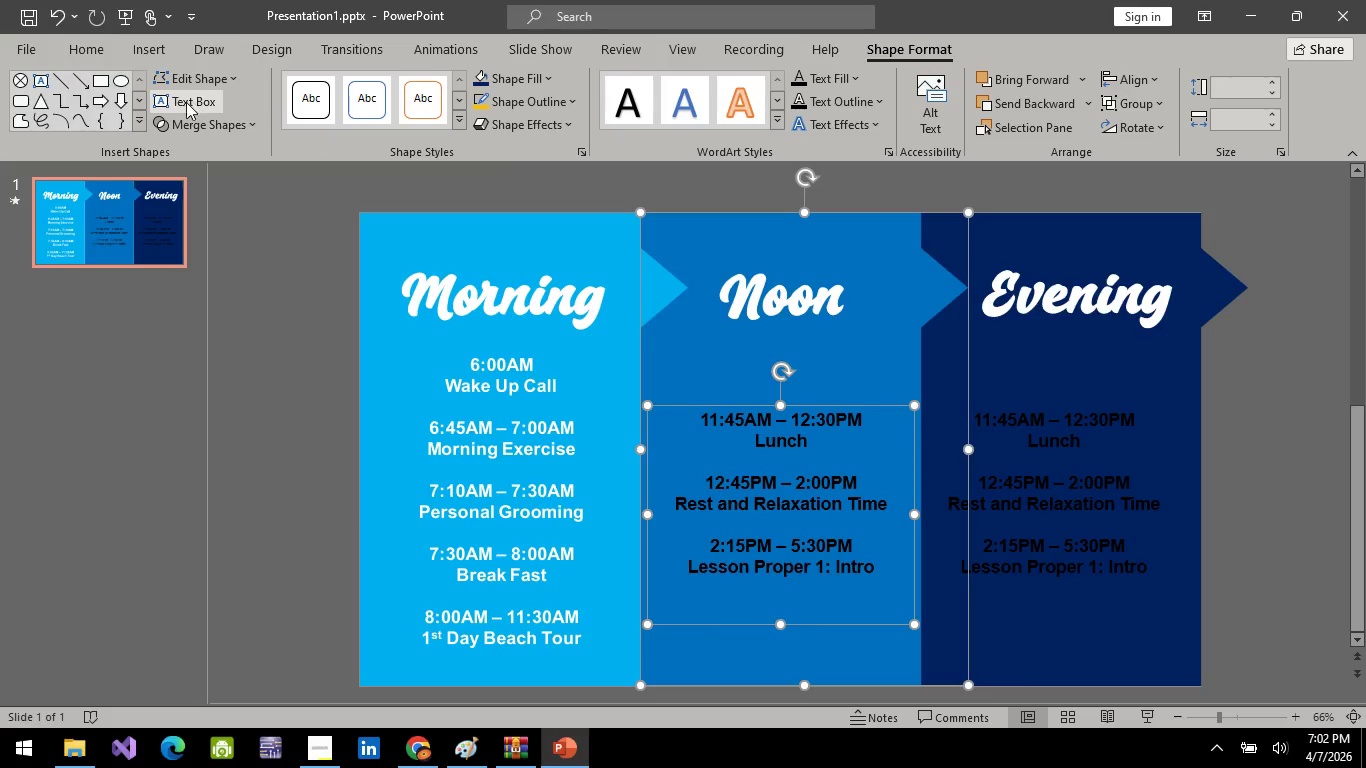 
left_click([176, 115])
 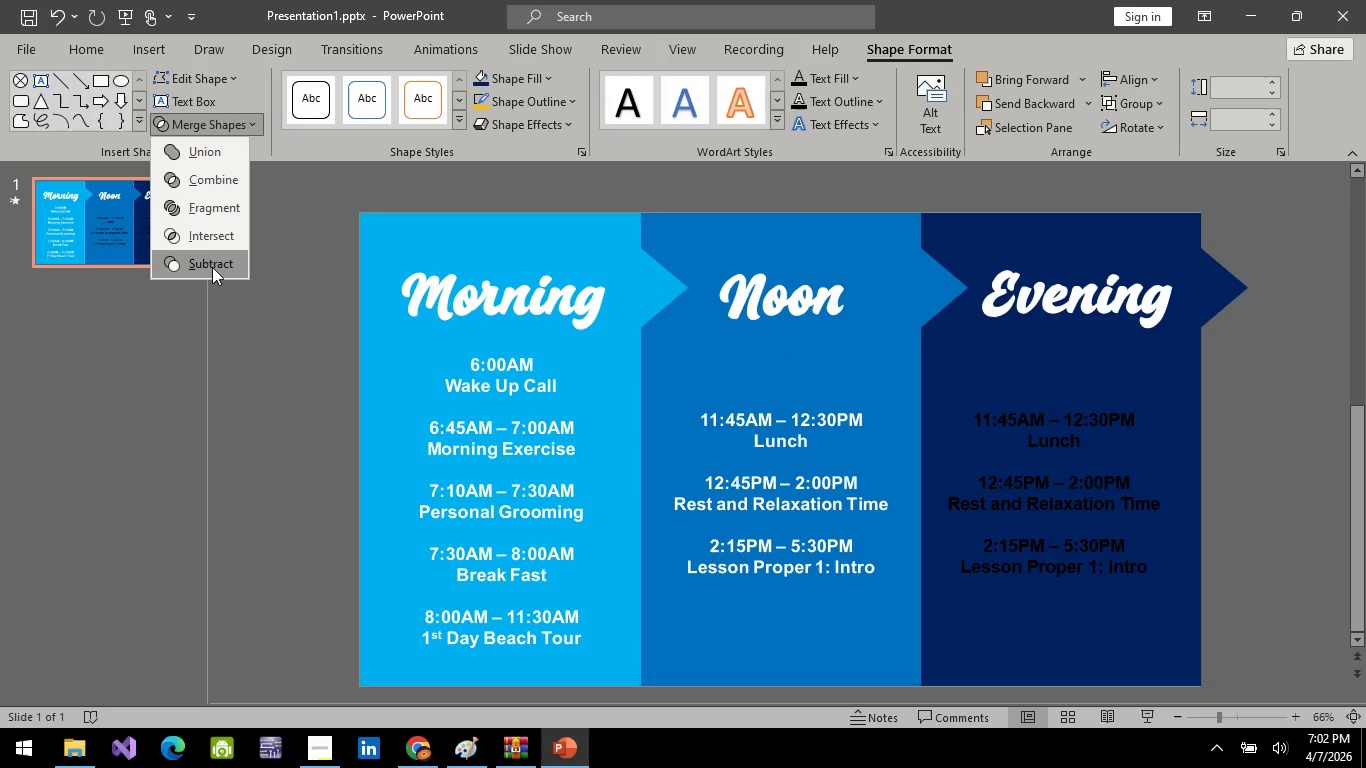 
left_click([212, 267])
 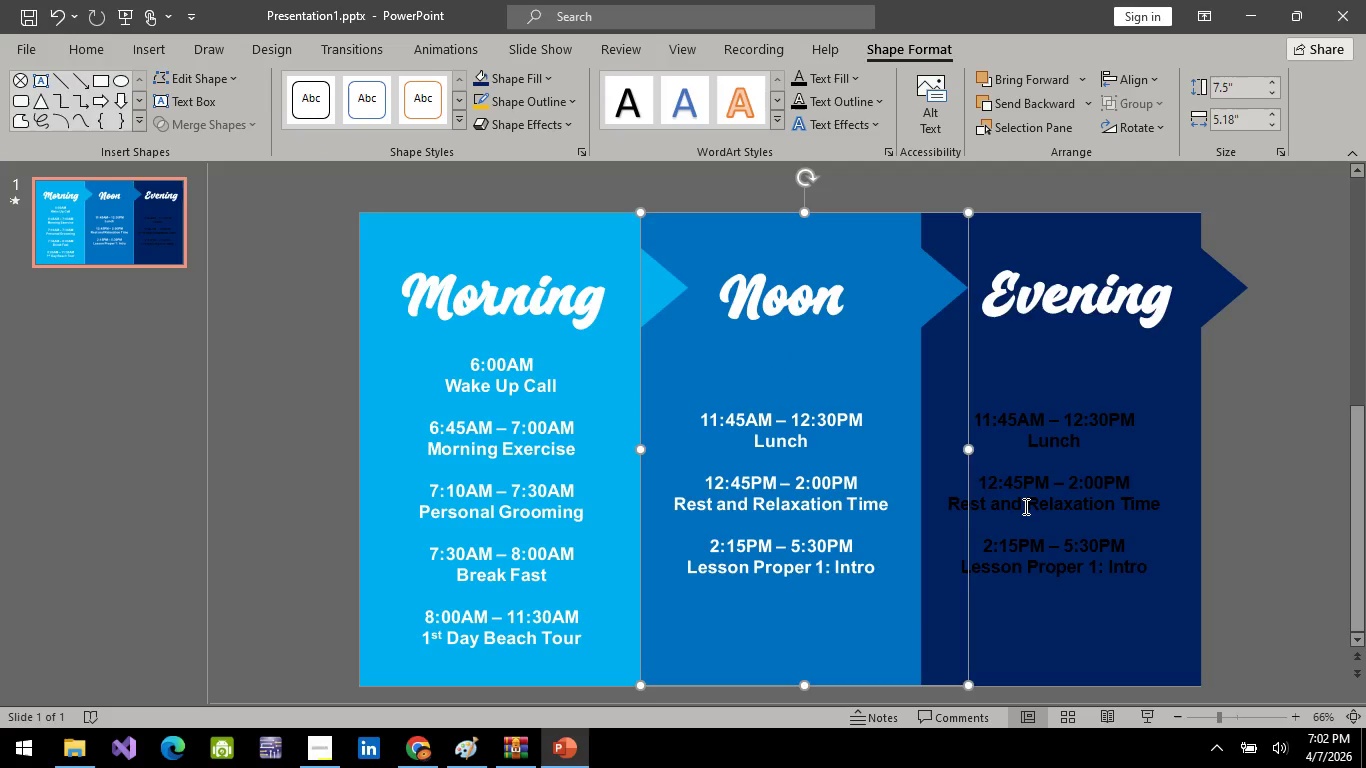 
left_click([1023, 506])
 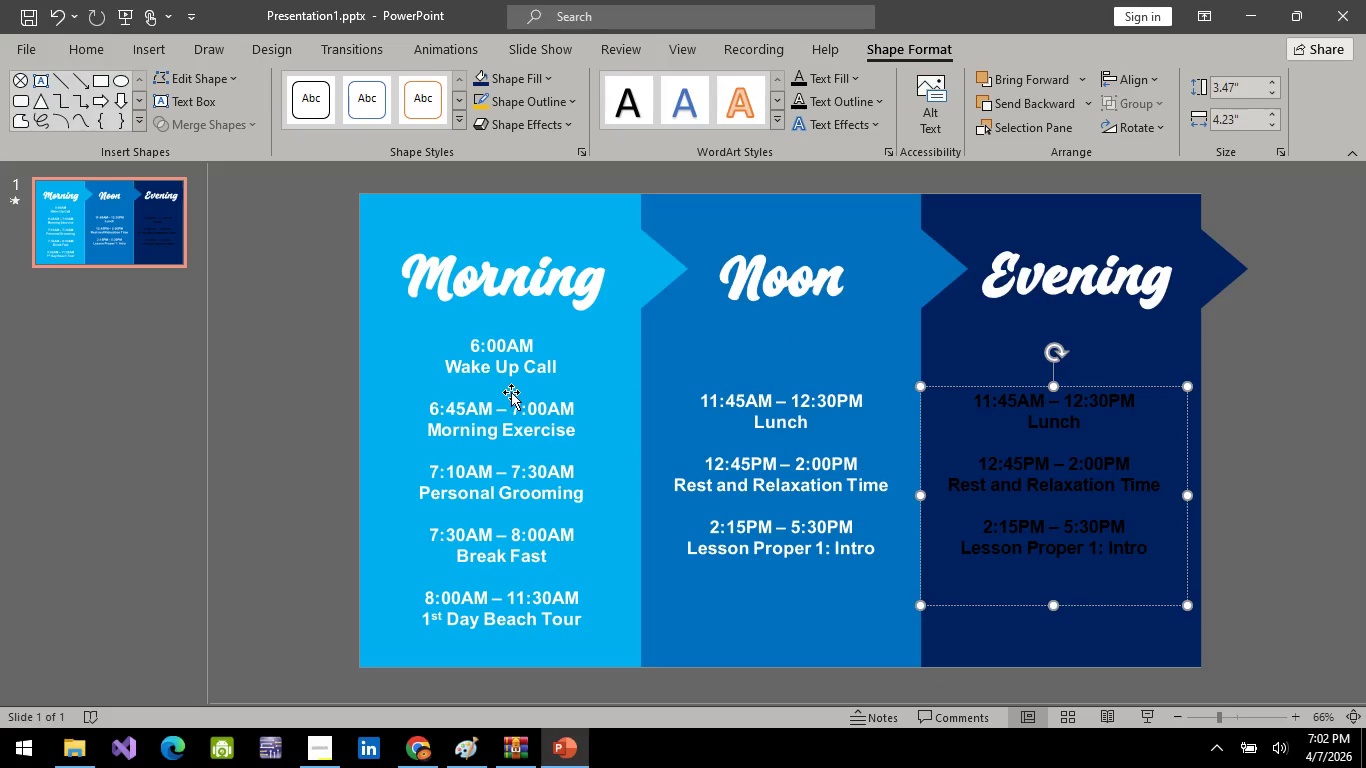 
hold_key(key=ControlLeft, duration=0.62)
scroll: coordinate [780, 512], scroll_direction: up, amount: 3.0
 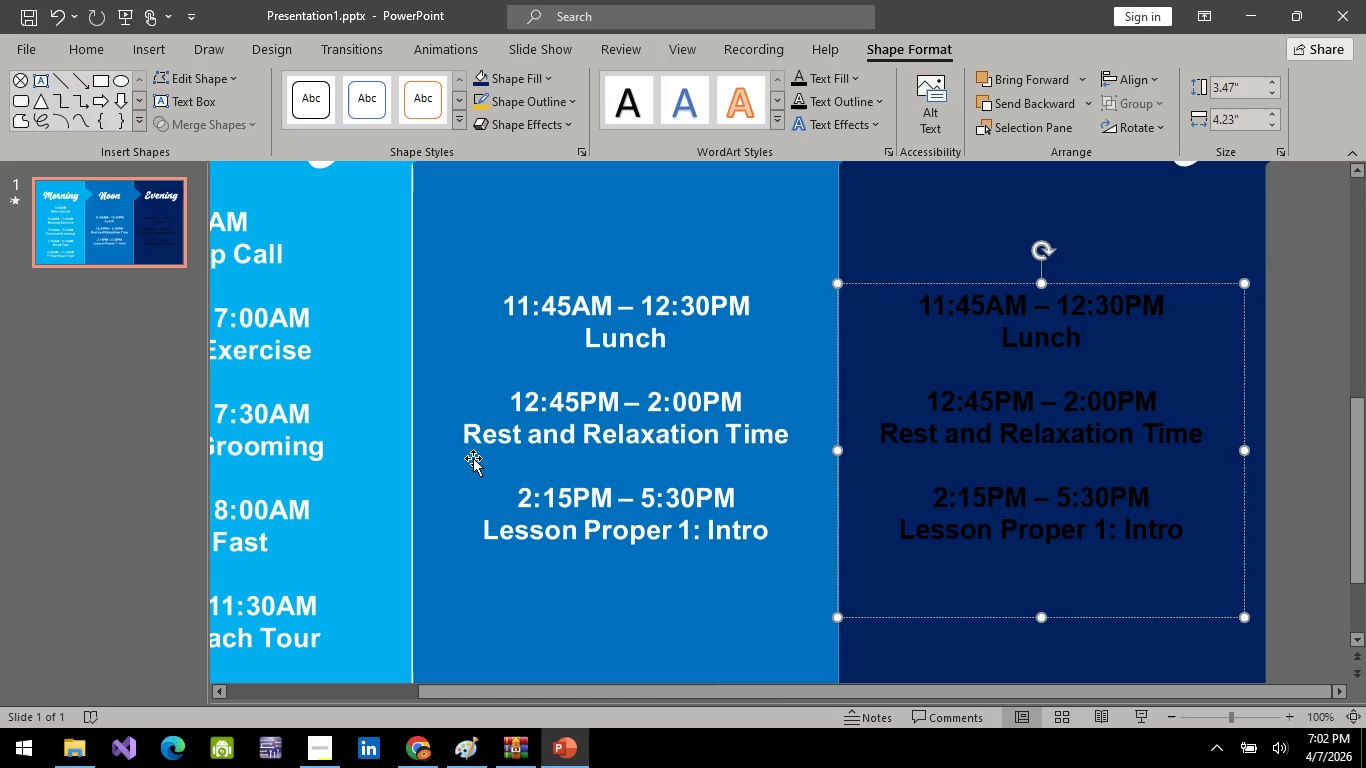 
scroll: coordinate [473, 458], scroll_direction: down, amount: 2.0
 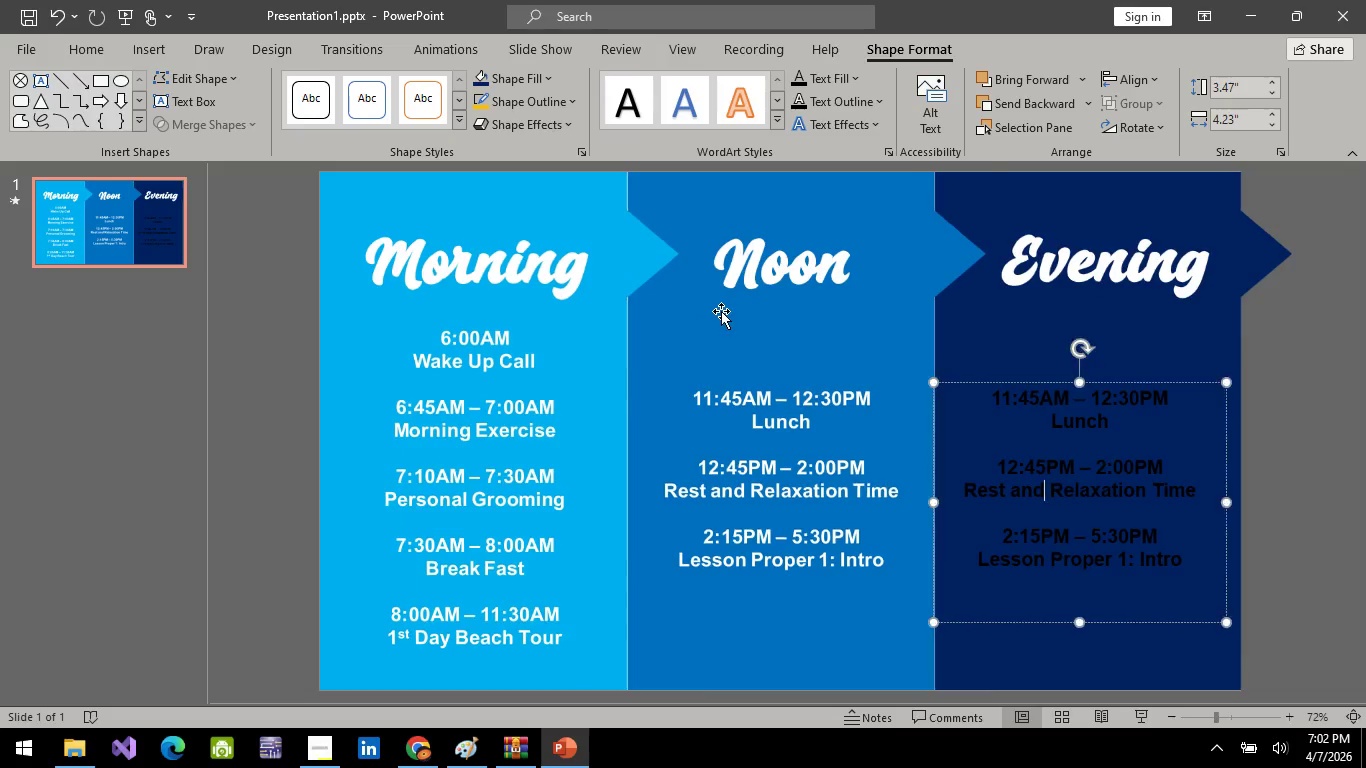 
hold_key(key=ControlLeft, duration=0.36)
 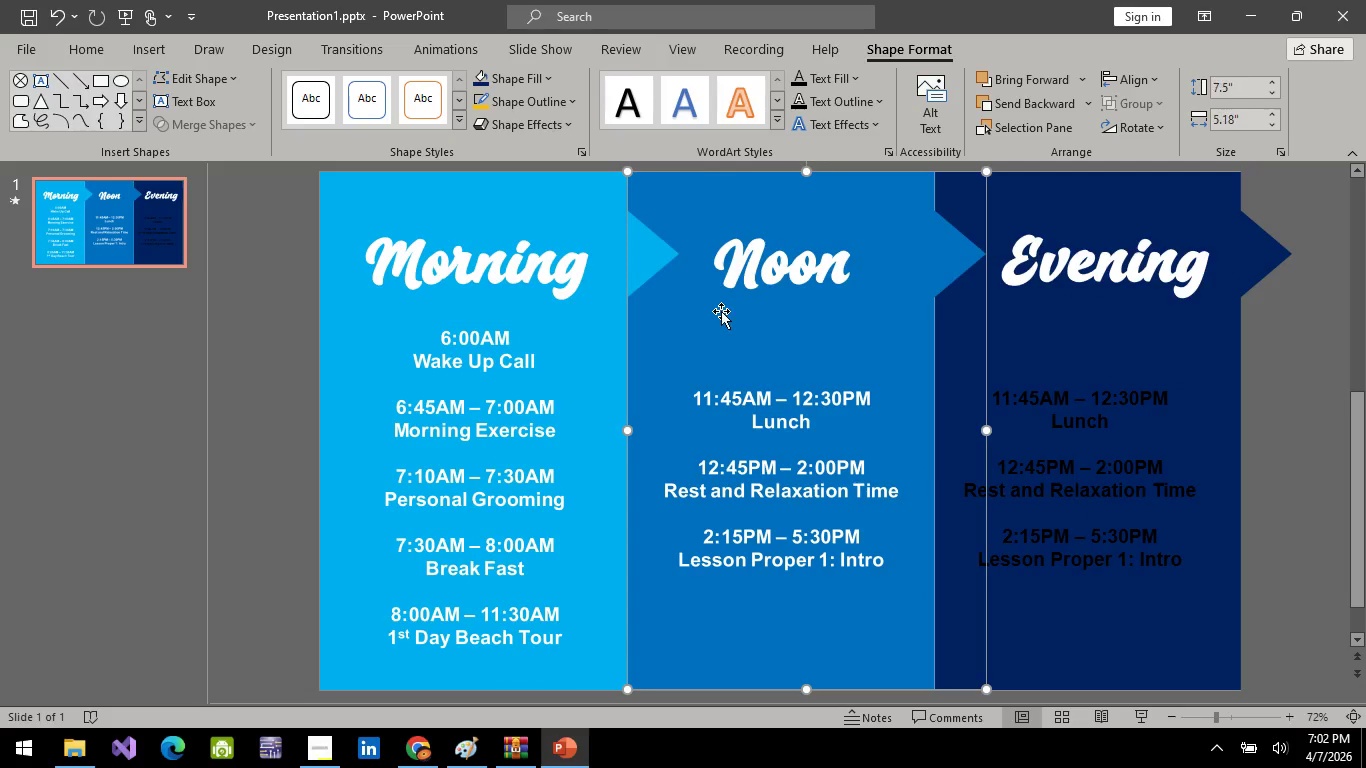 
left_click([721, 311])
 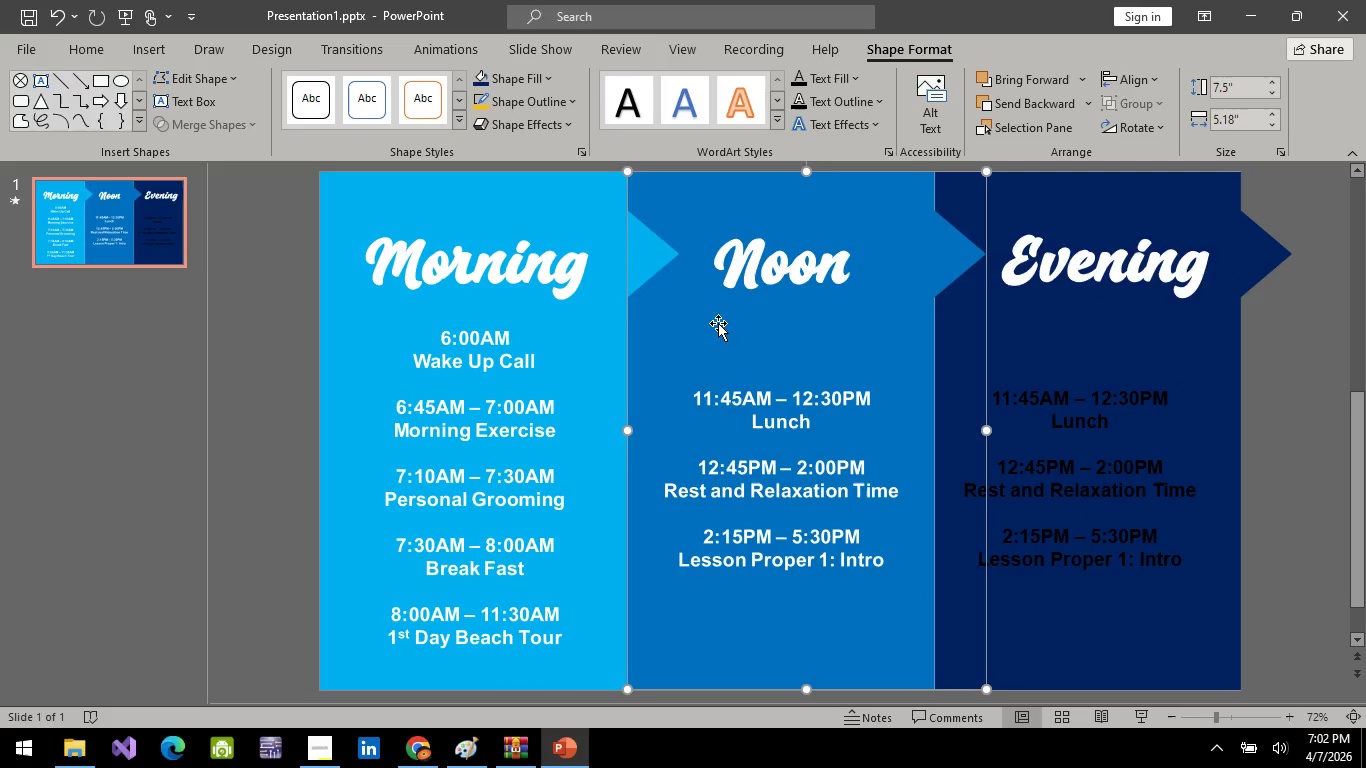 
key(ArrowLeft)
 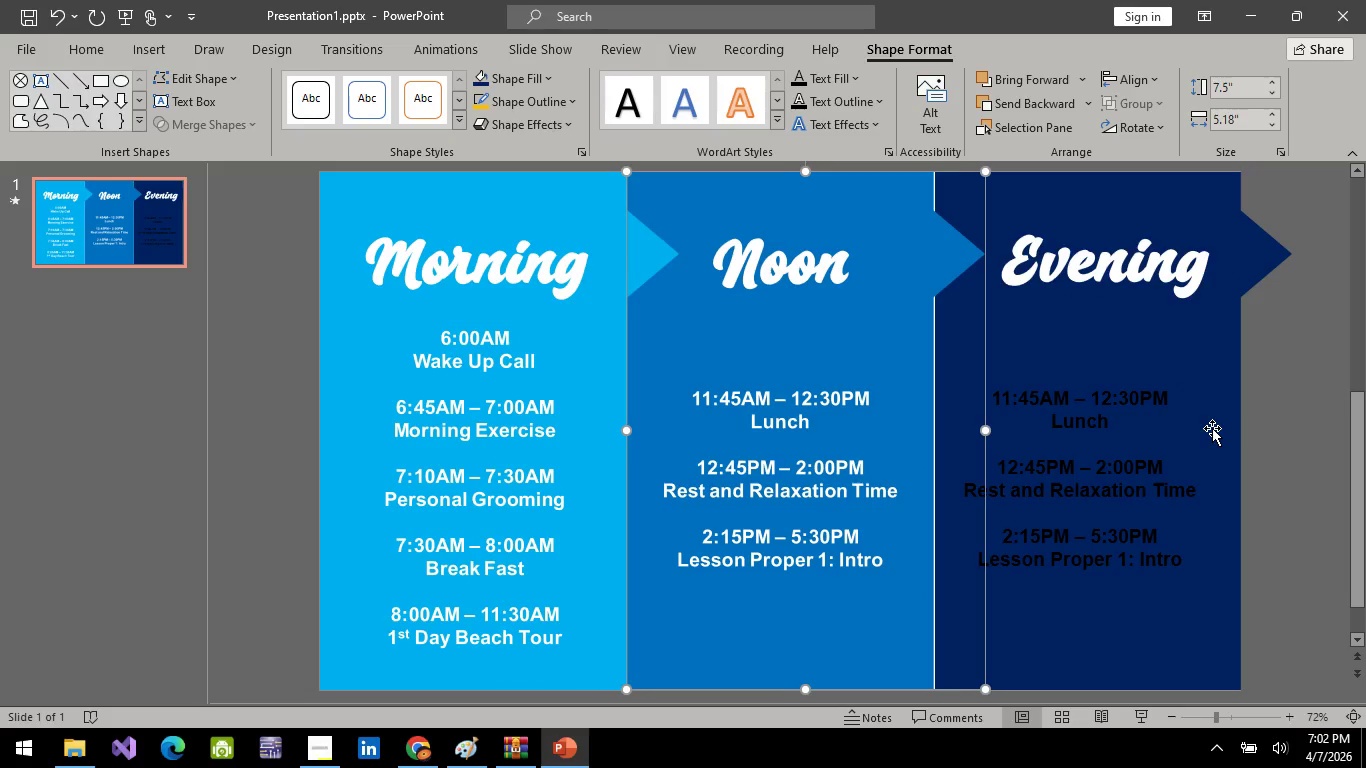 
key(ArrowRight)
 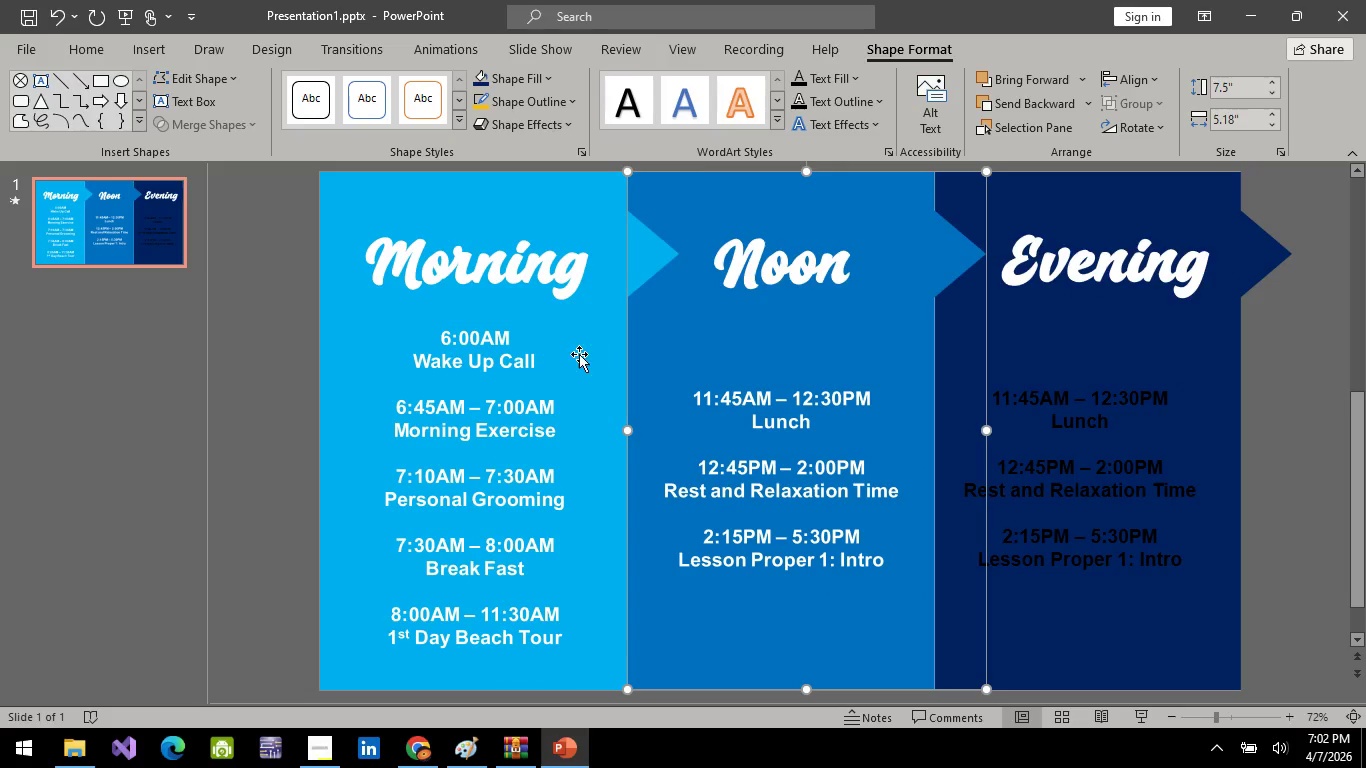 
left_click([583, 351])
 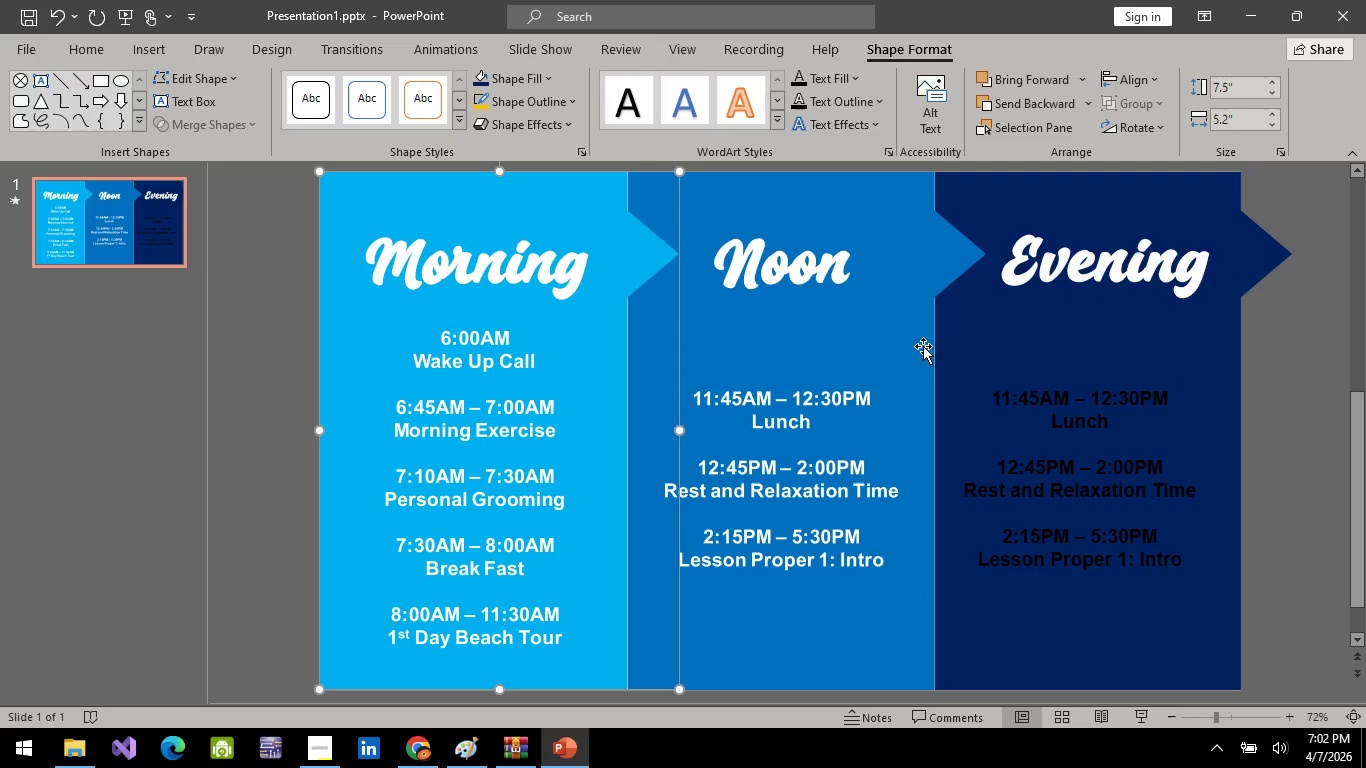 
left_click([820, 324])
 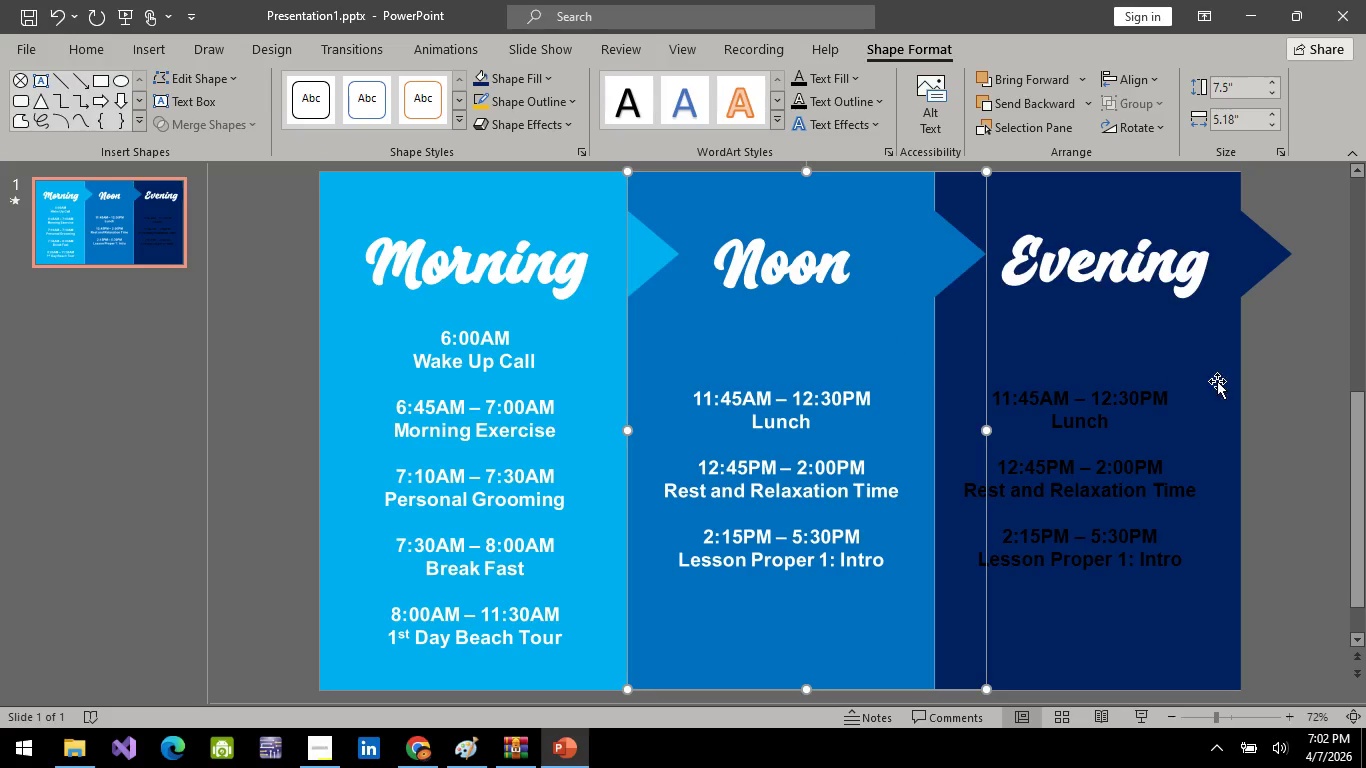 
left_click([1253, 395])
 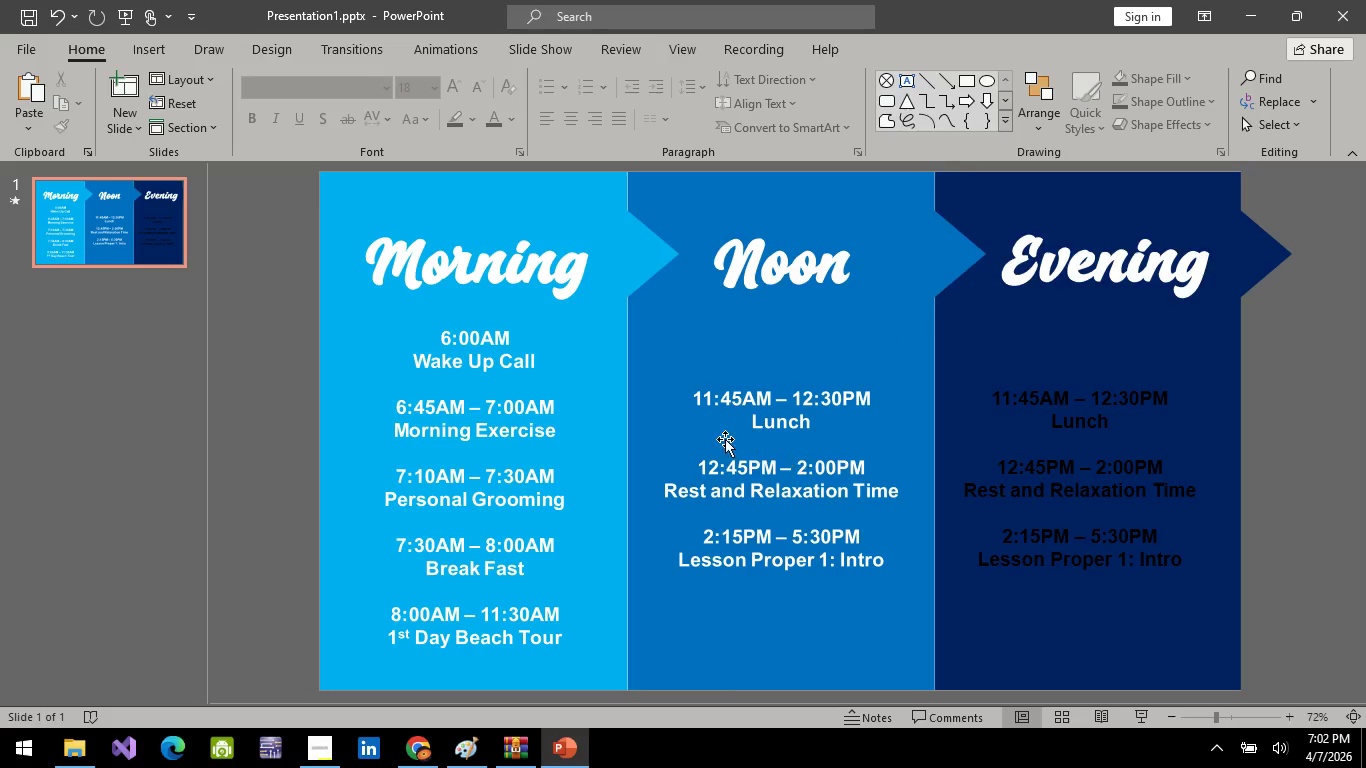 
scroll: coordinate [718, 436], scroll_direction: up, amount: 4.0
 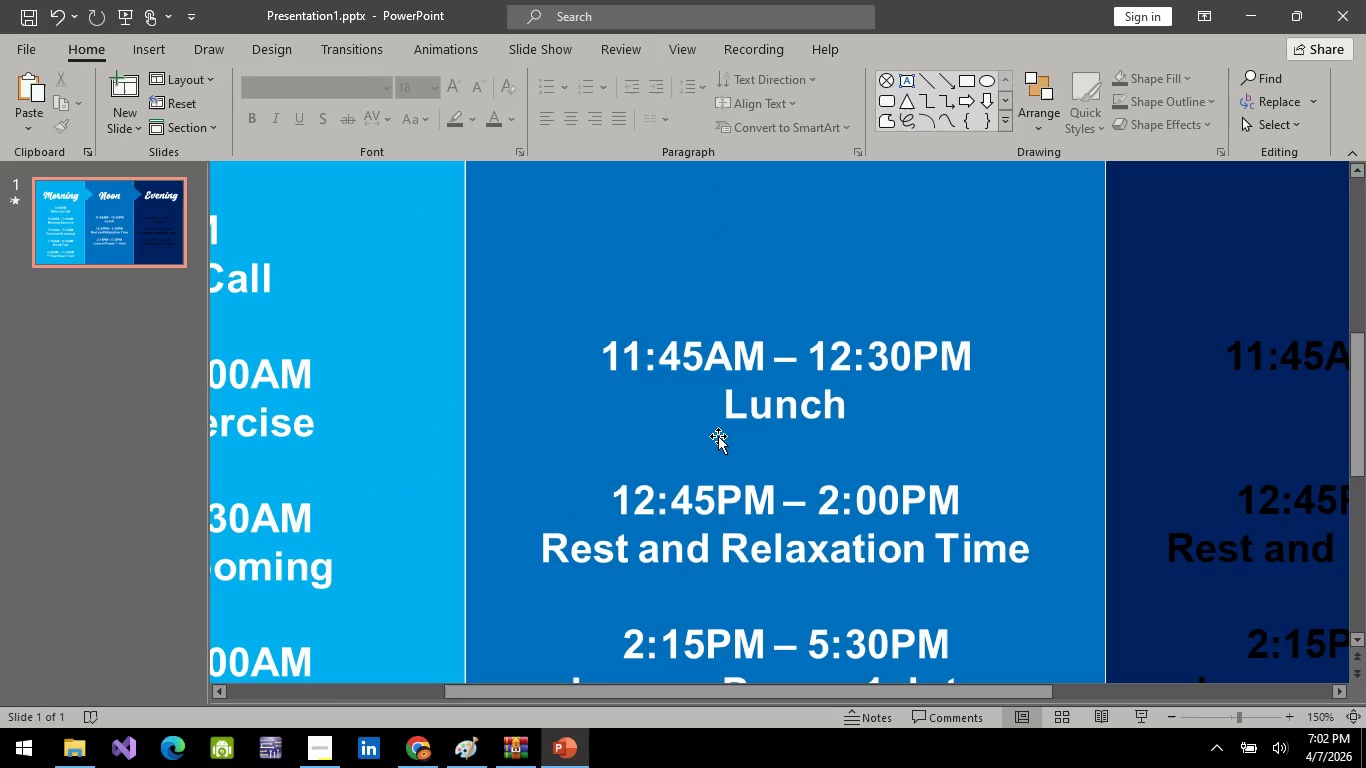 
hold_key(key=ControlLeft, duration=0.44)
 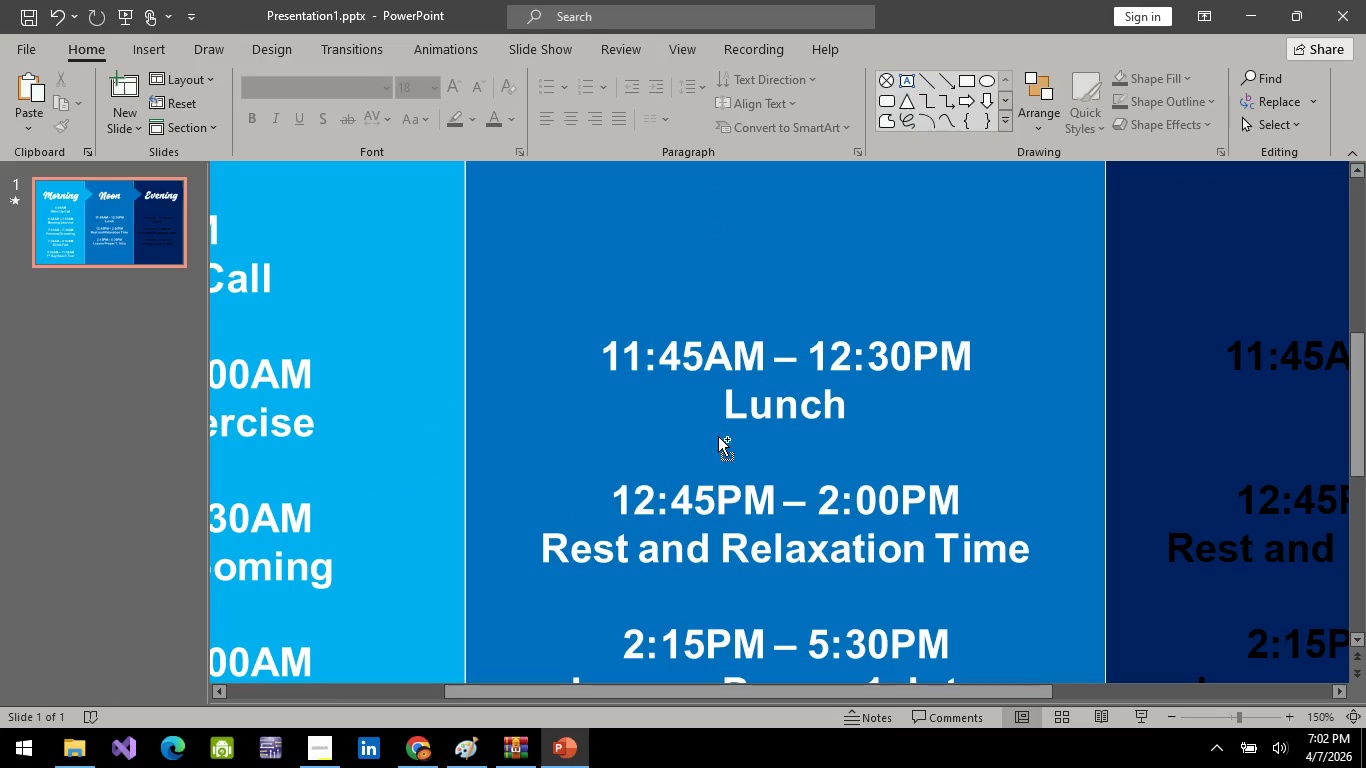 
hold_key(key=ControlLeft, duration=0.48)
scroll: coordinate [718, 436], scroll_direction: down, amount: 3.0
 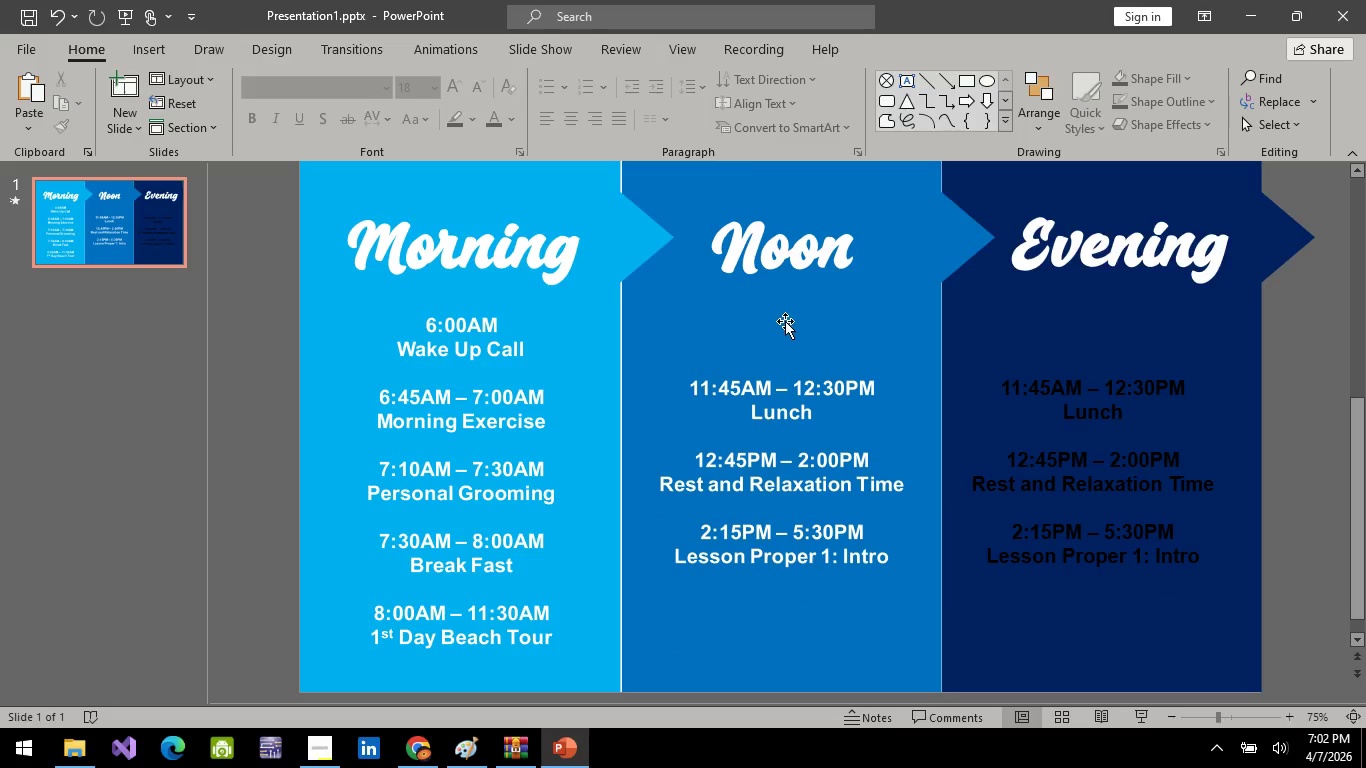 
left_click([797, 350])
 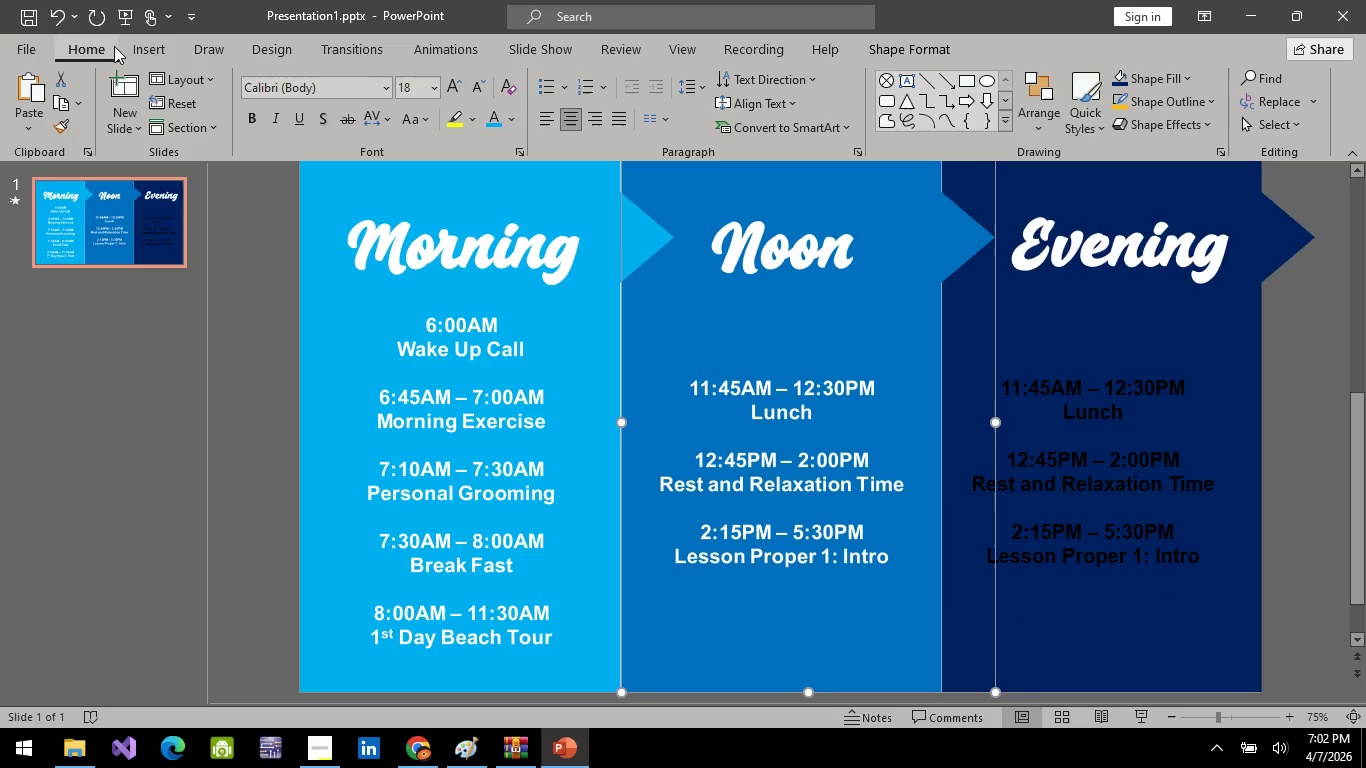 
left_click([132, 49])
 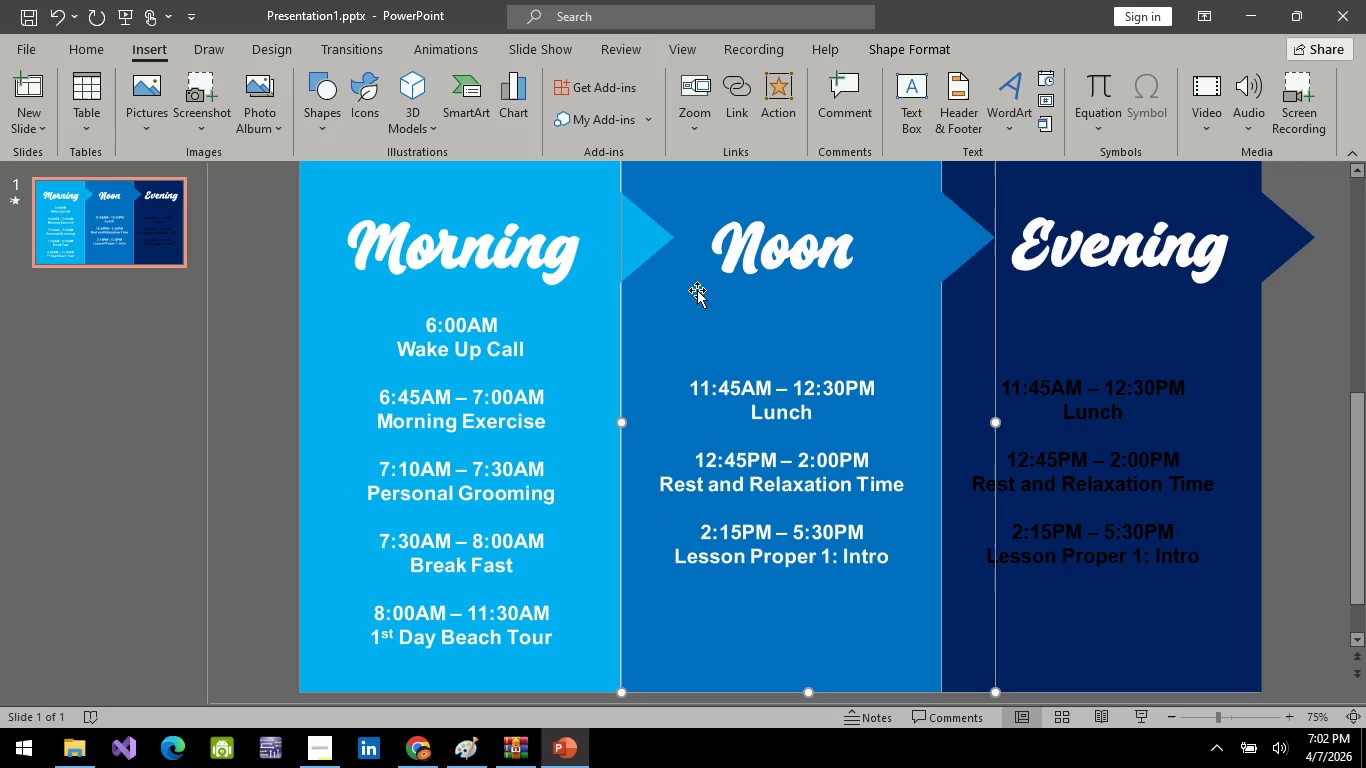 
left_click([726, 313])
 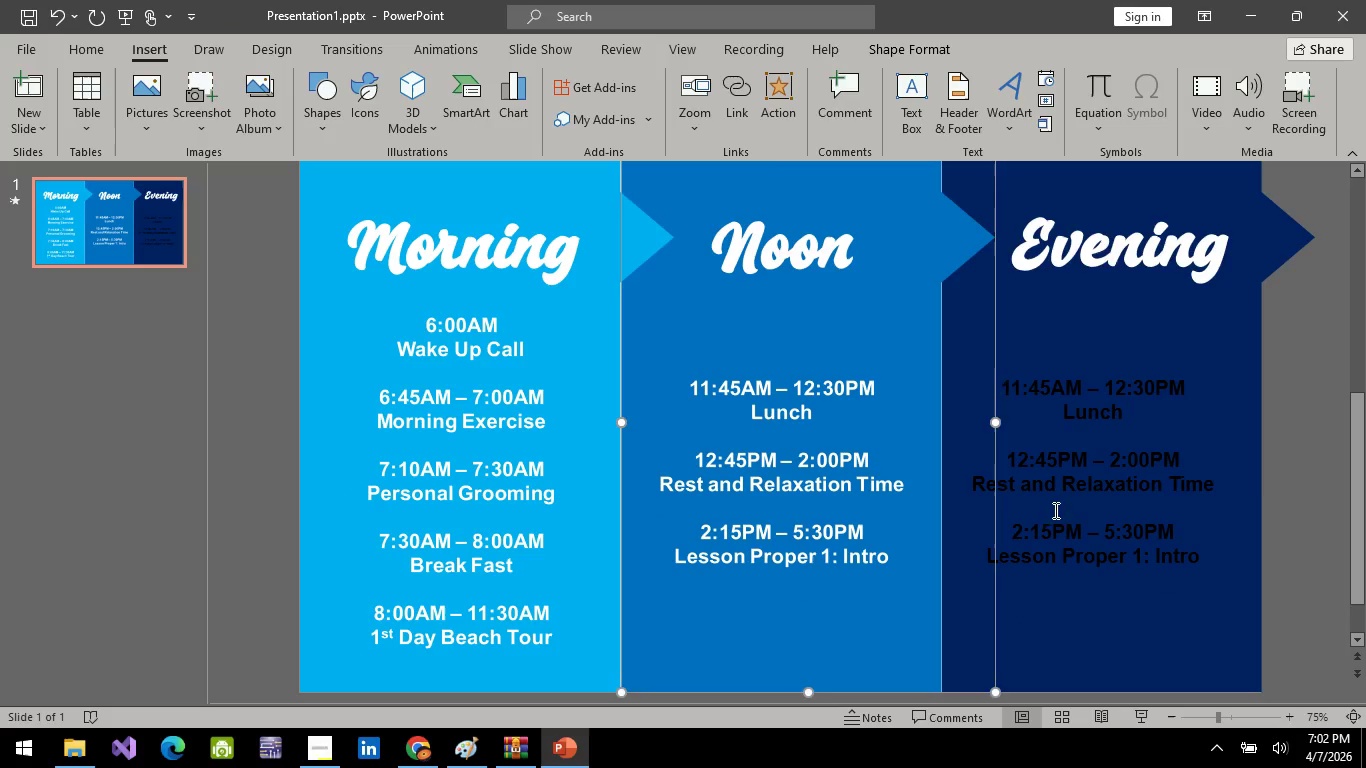 
left_click([1069, 511])
 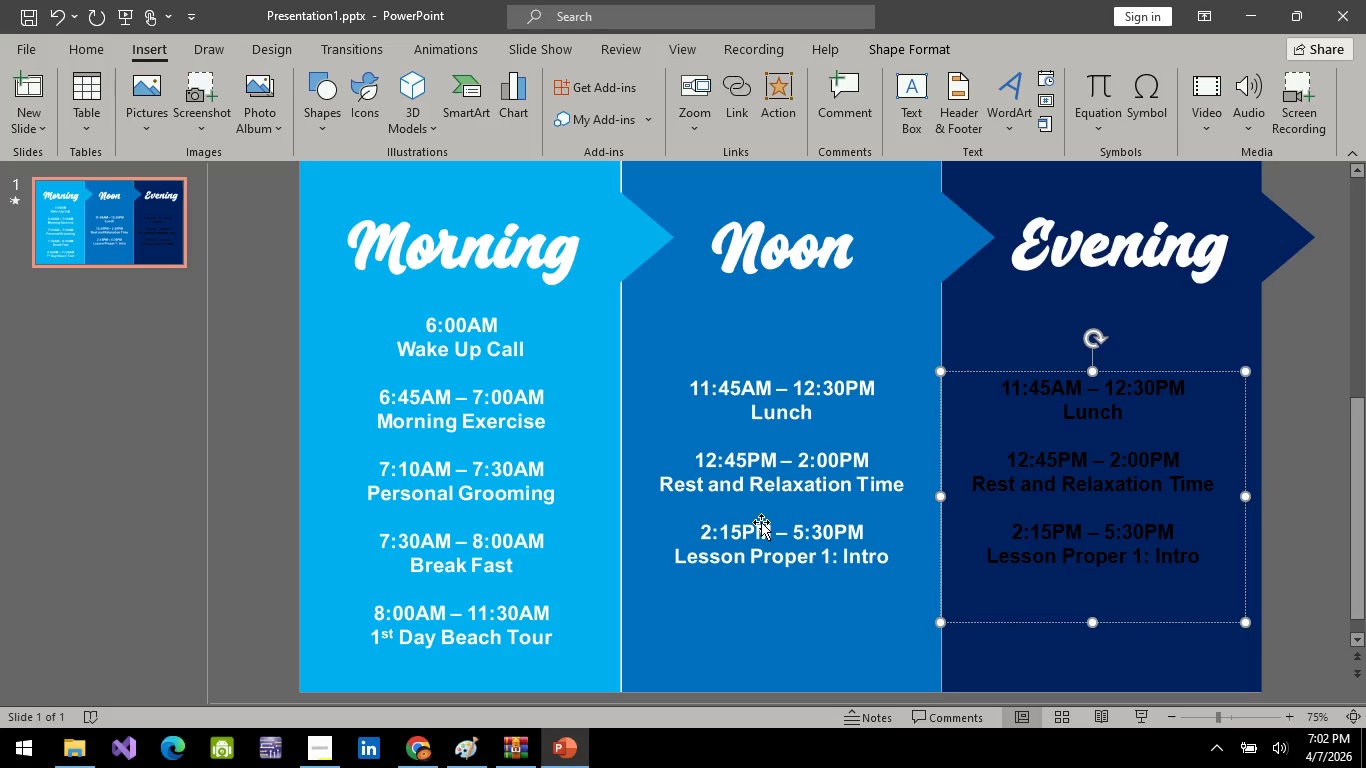 
wait(5.67)
 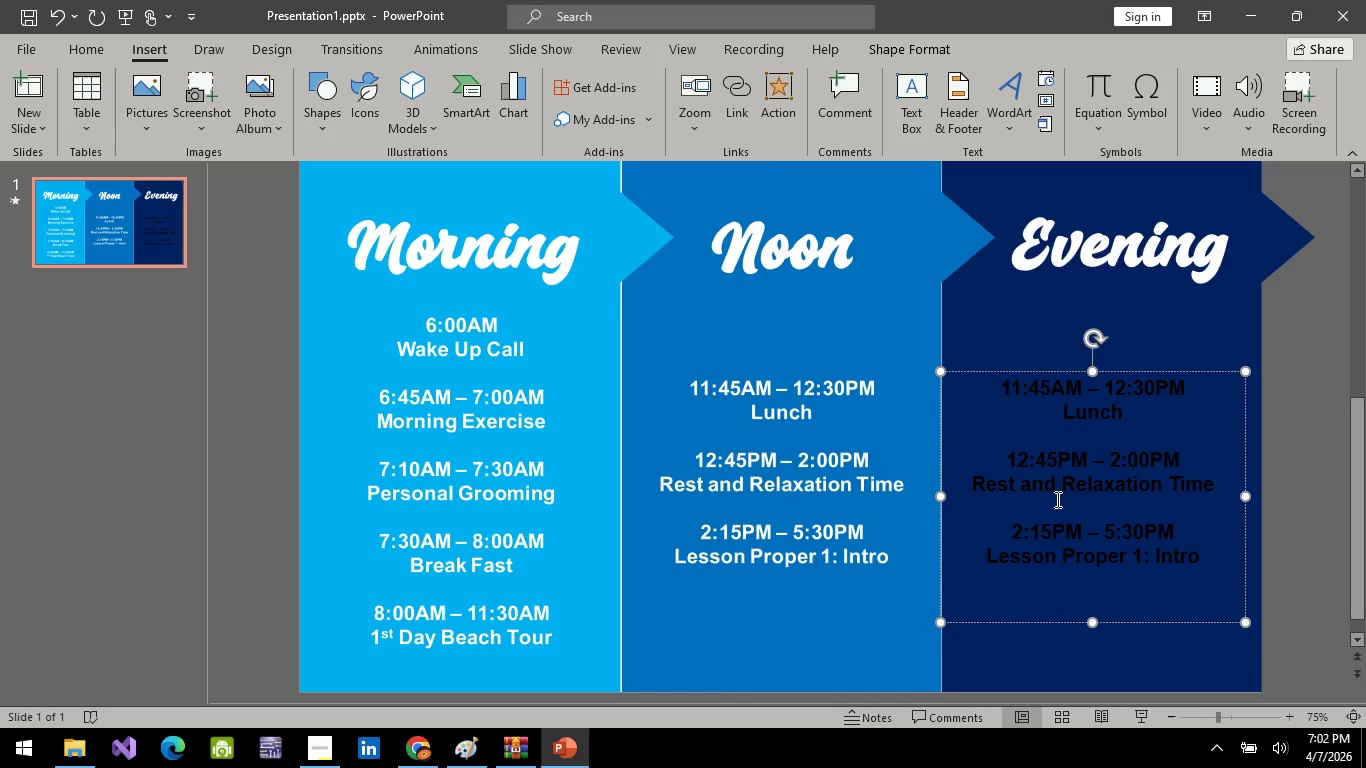 
hold_key(key=ControlLeft, duration=0.66)
 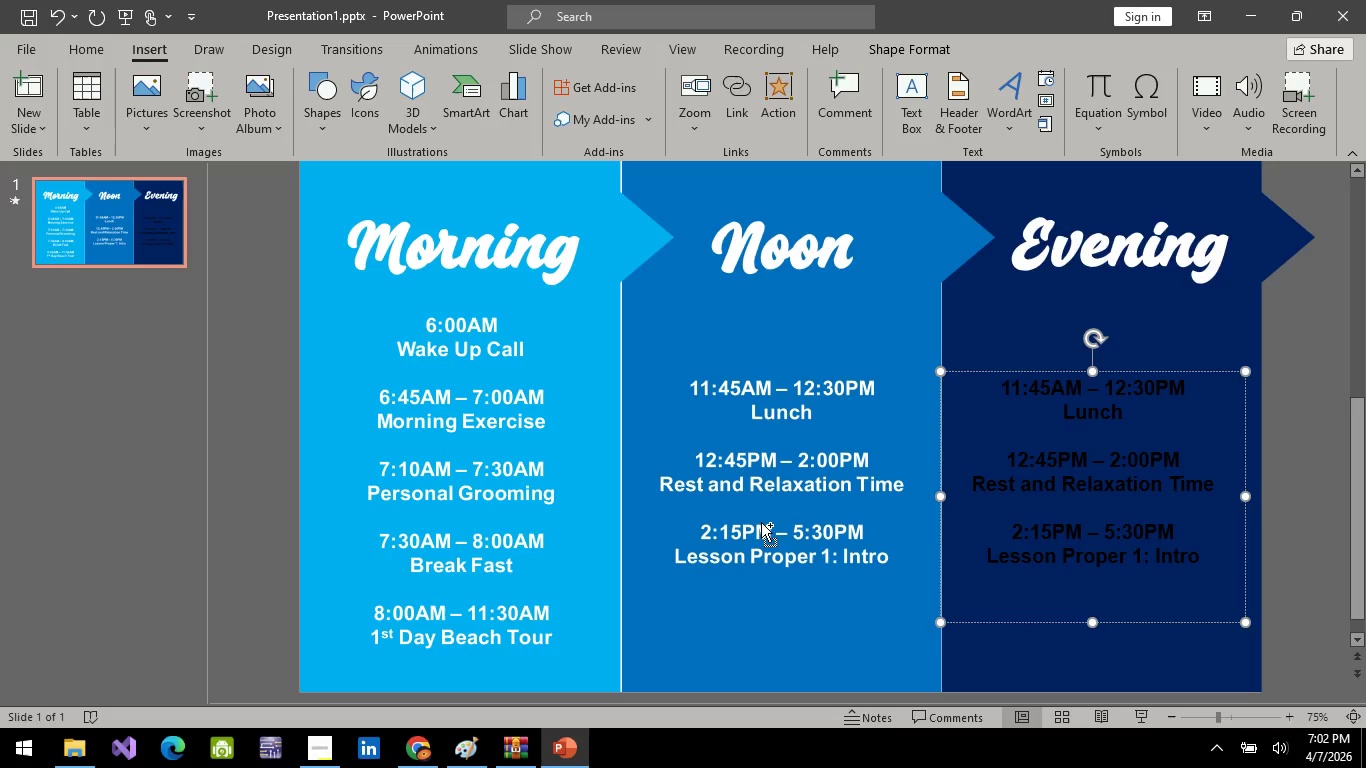 
key(Control+ControlLeft)
 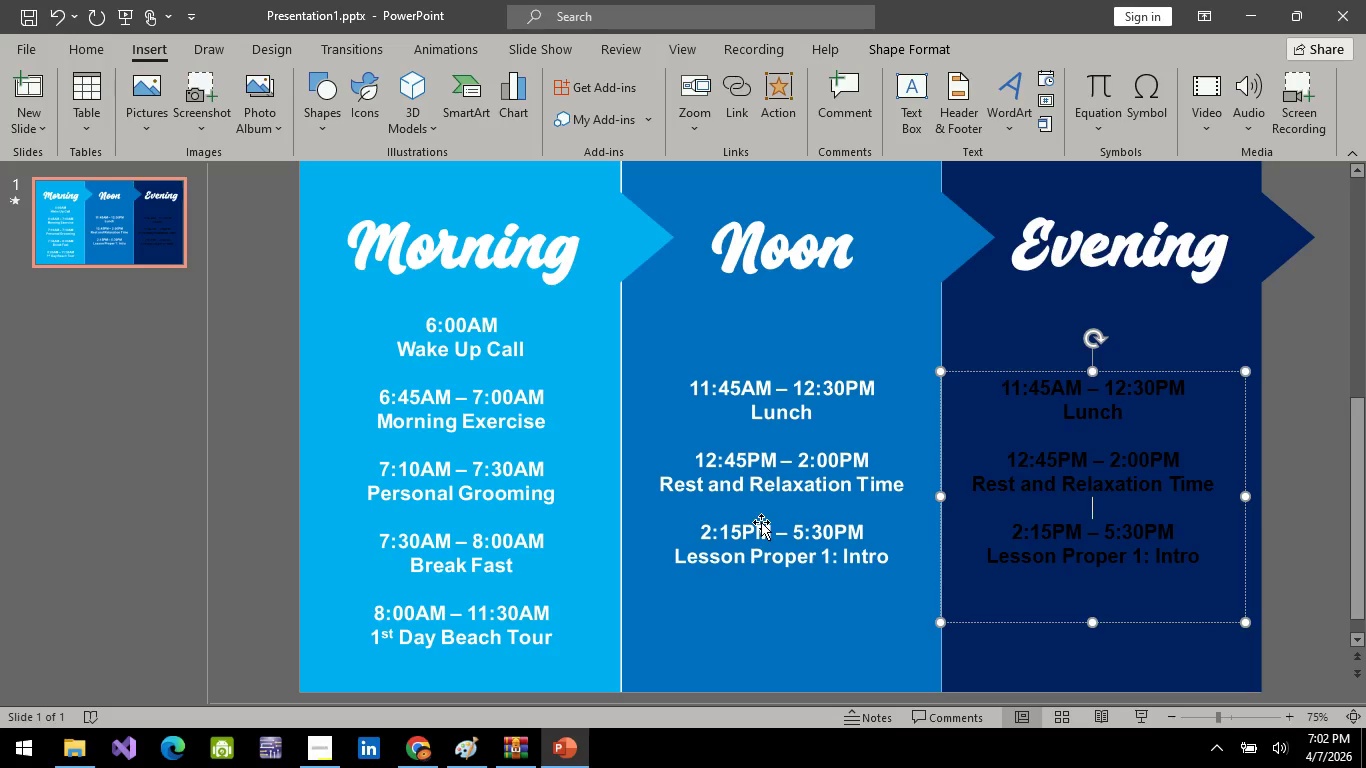 
key(Control+ControlLeft)
 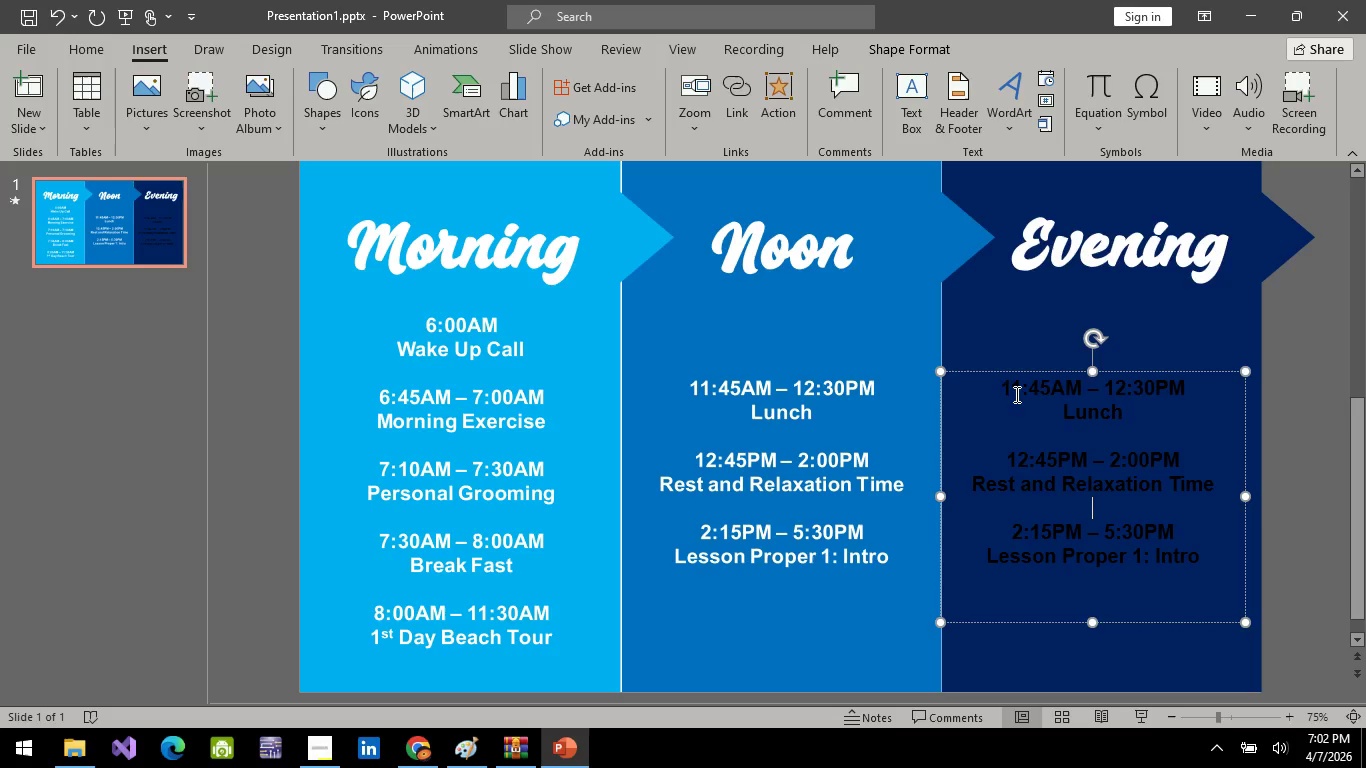 
left_click([1022, 388])
 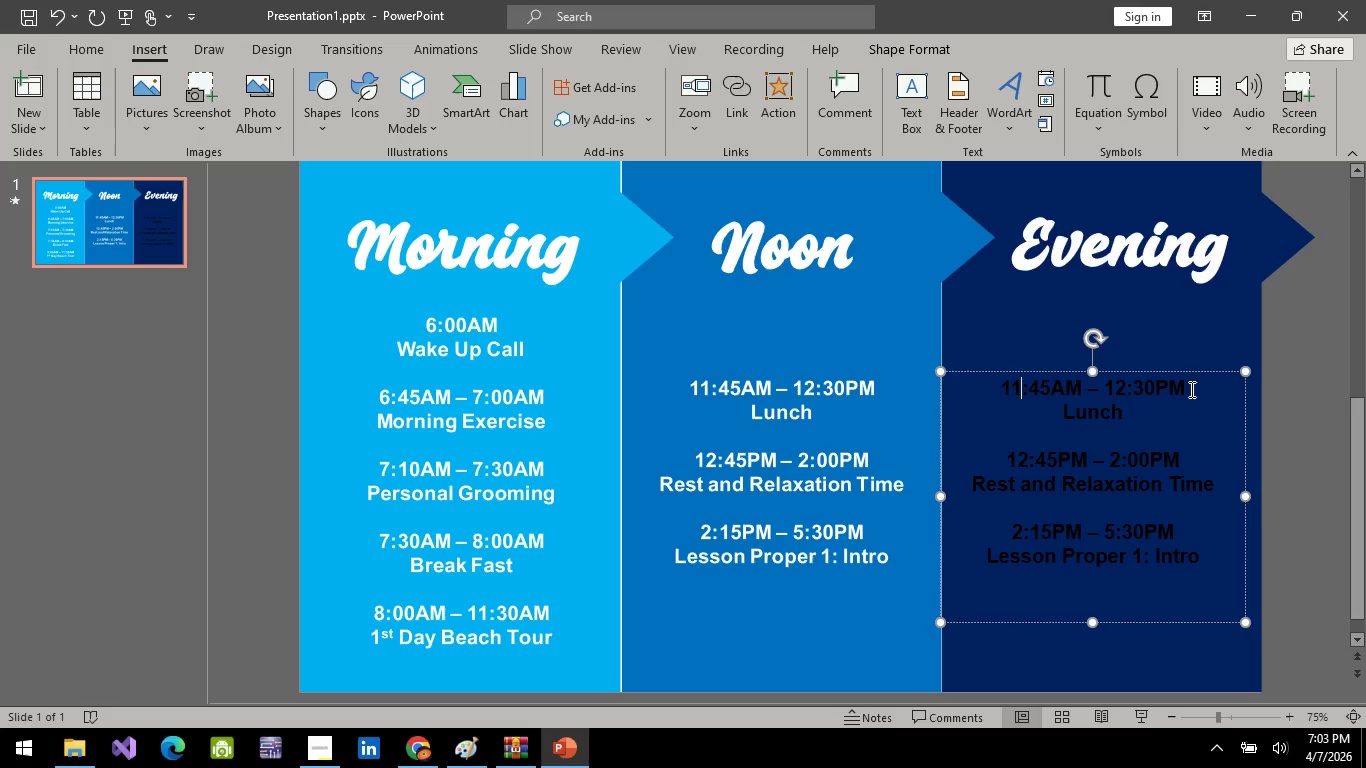 
key(Control+A)
 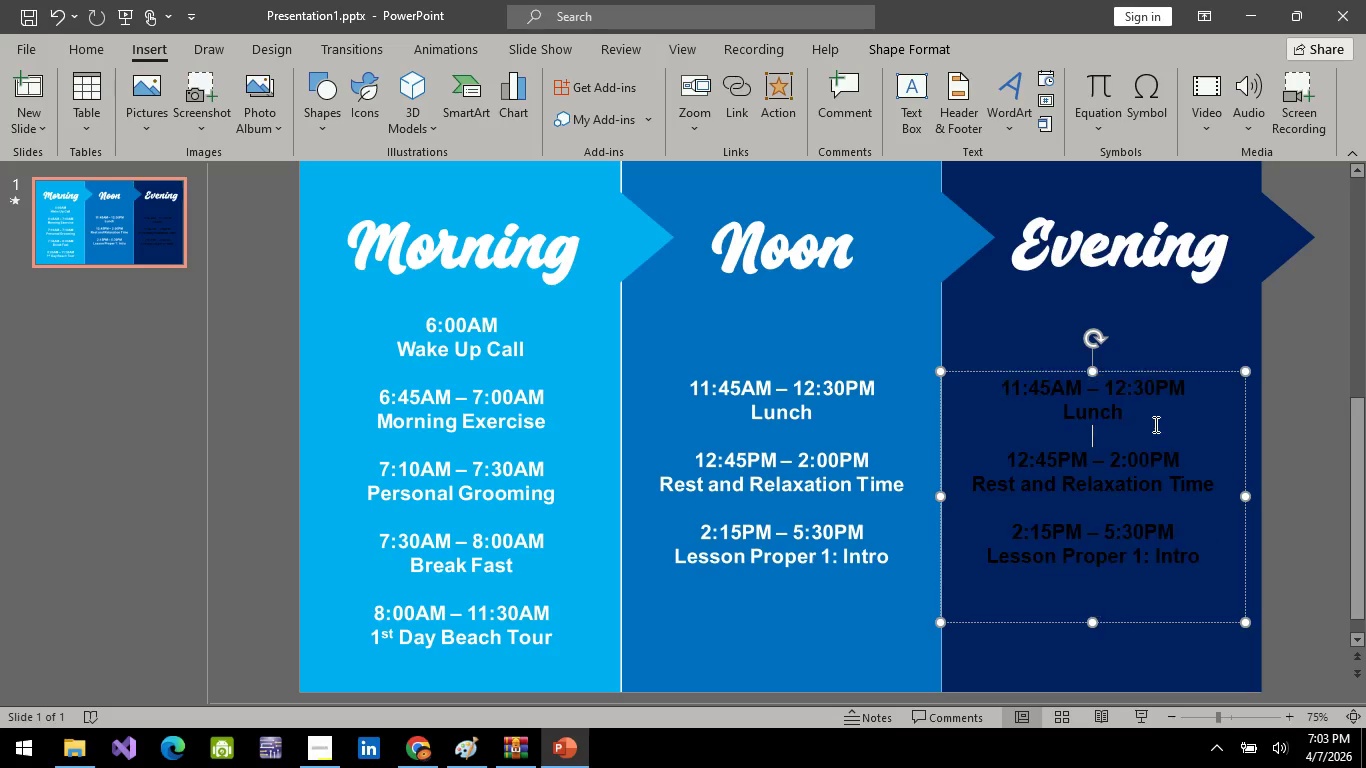 
left_click([1154, 424])
 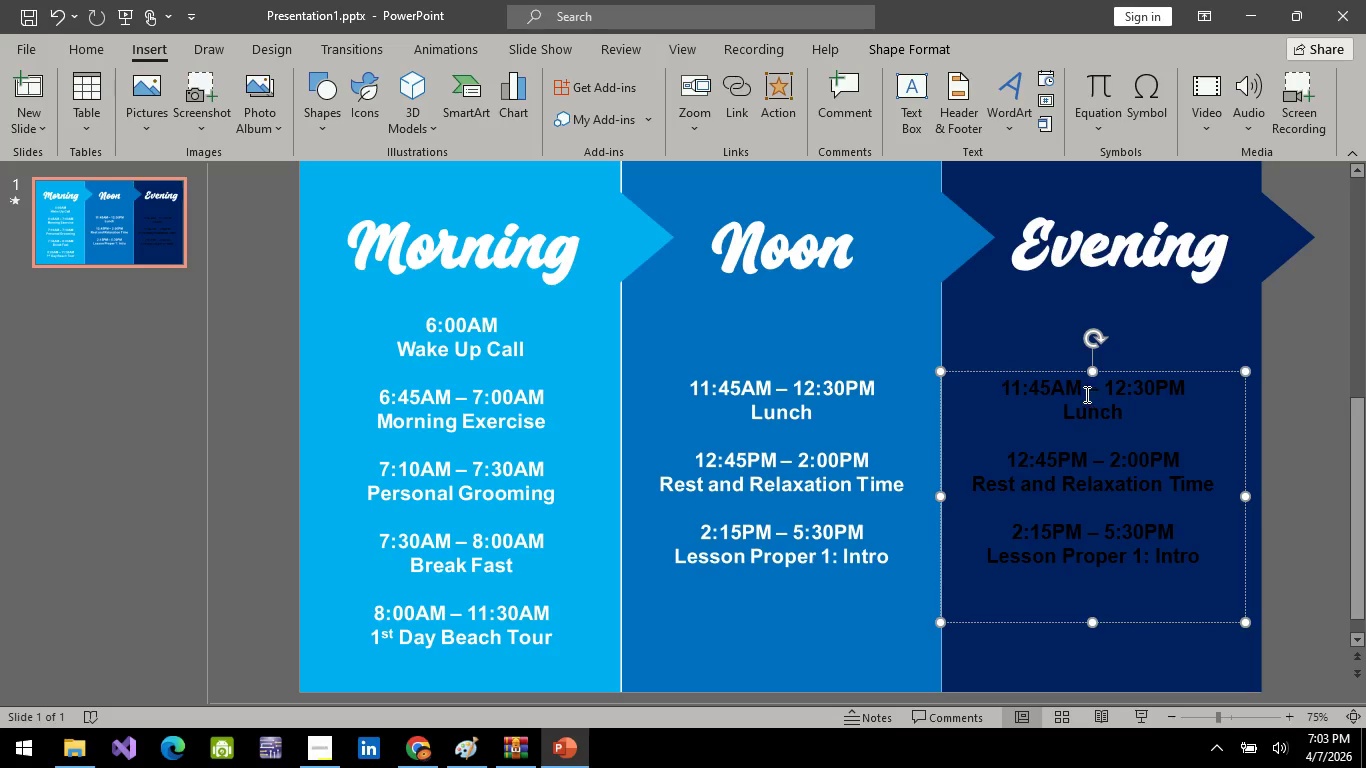 
left_click_drag(start_coordinate=[1084, 389], to_coordinate=[986, 373])
 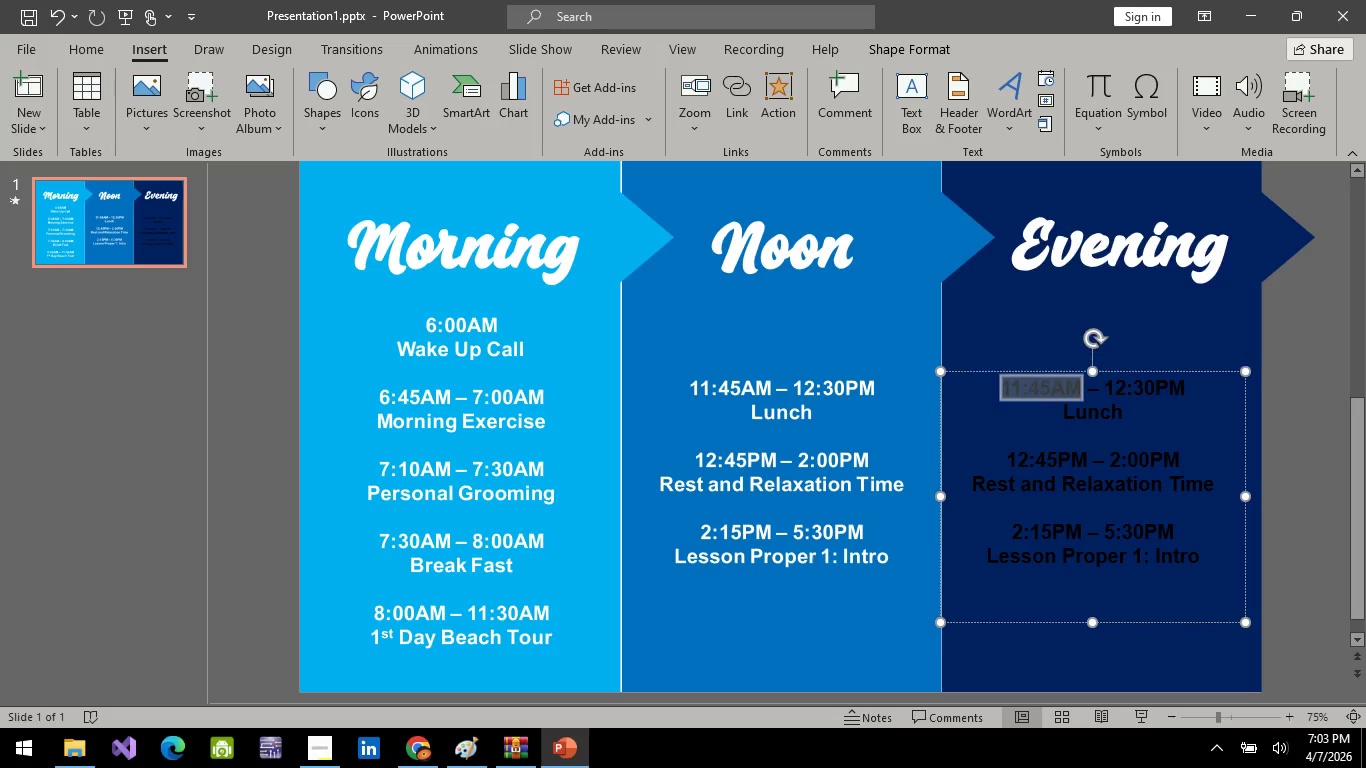 
key(5)
 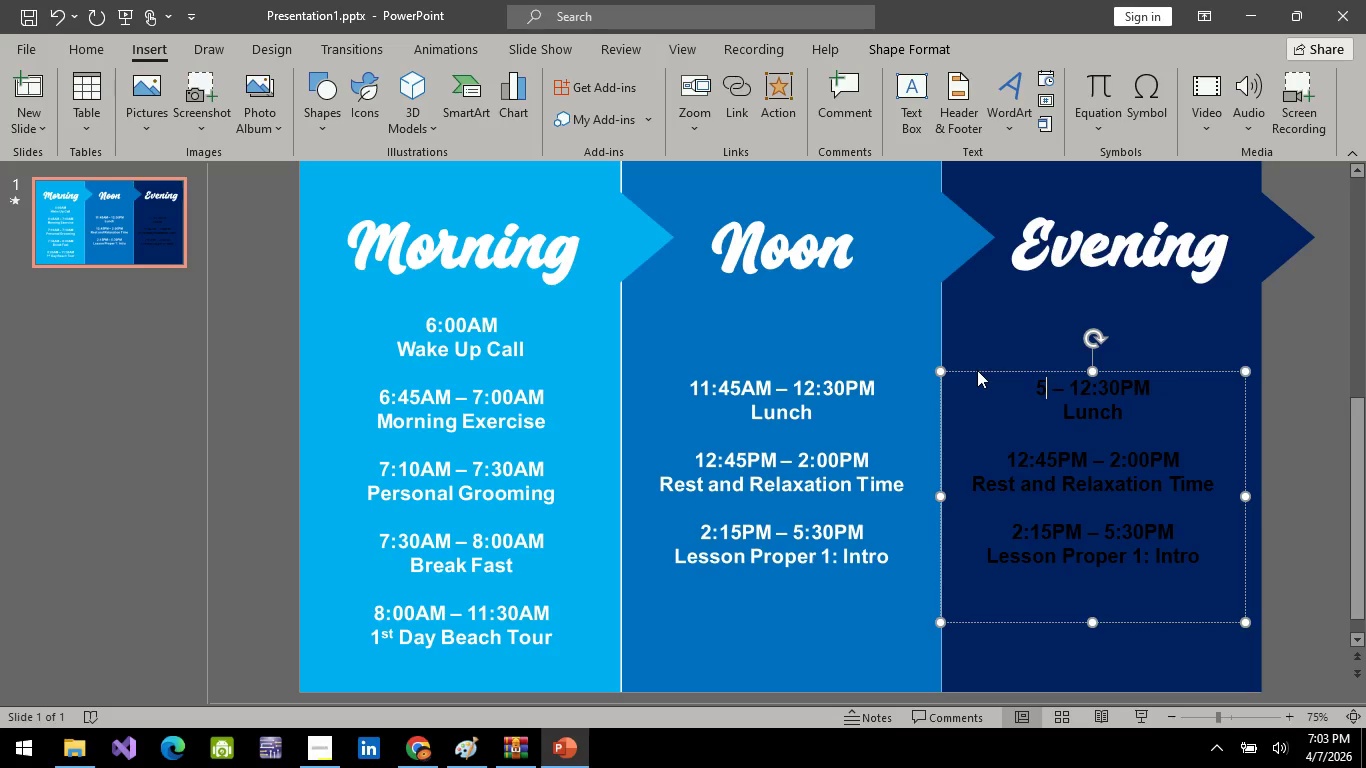 
key(Control+A)
 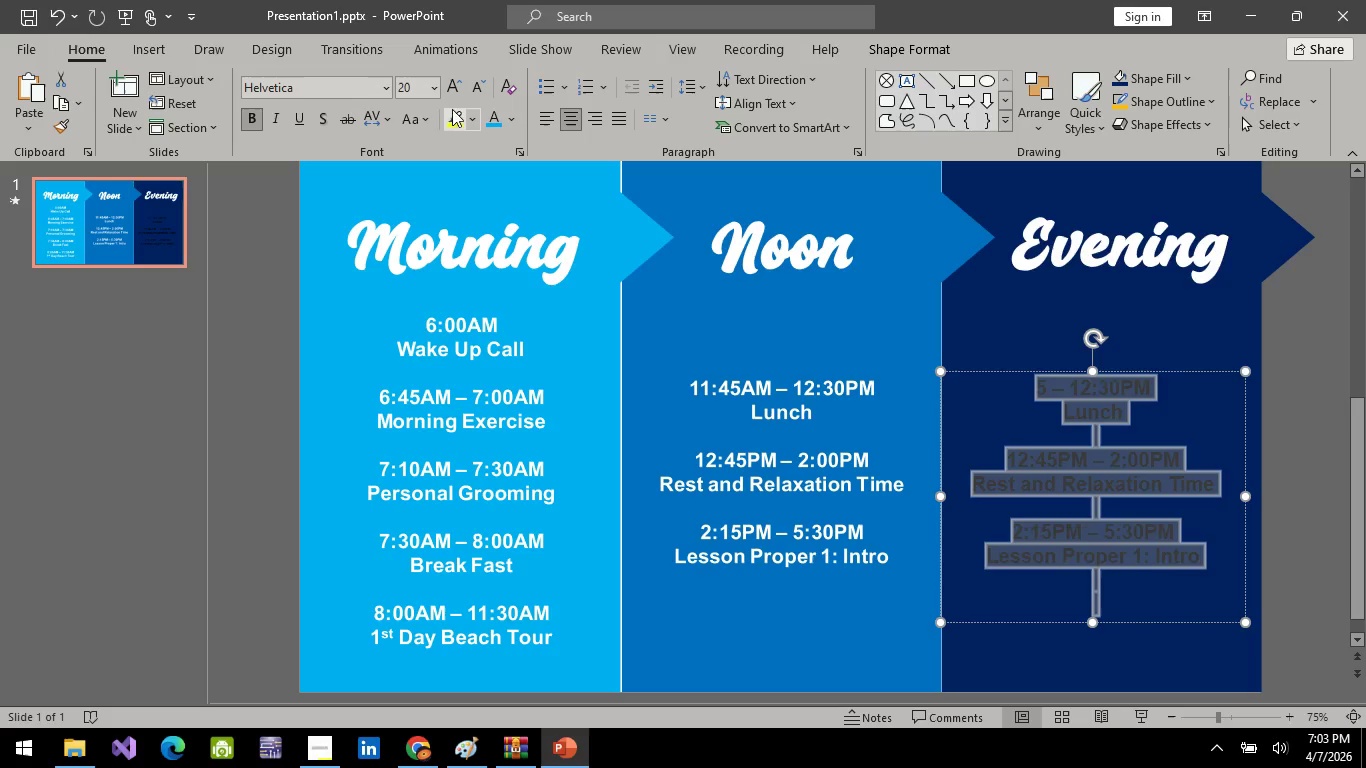 
left_click([481, 118])
 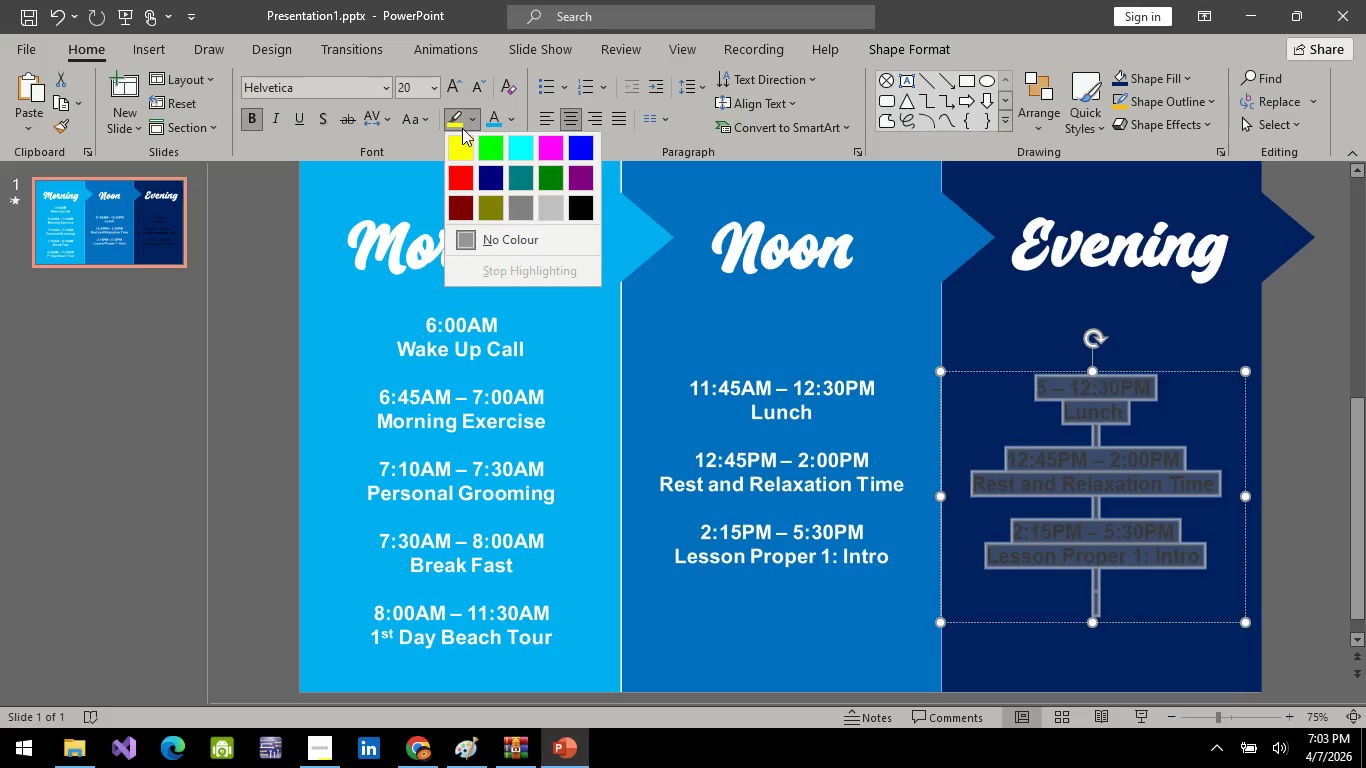 
left_click([403, 157])
 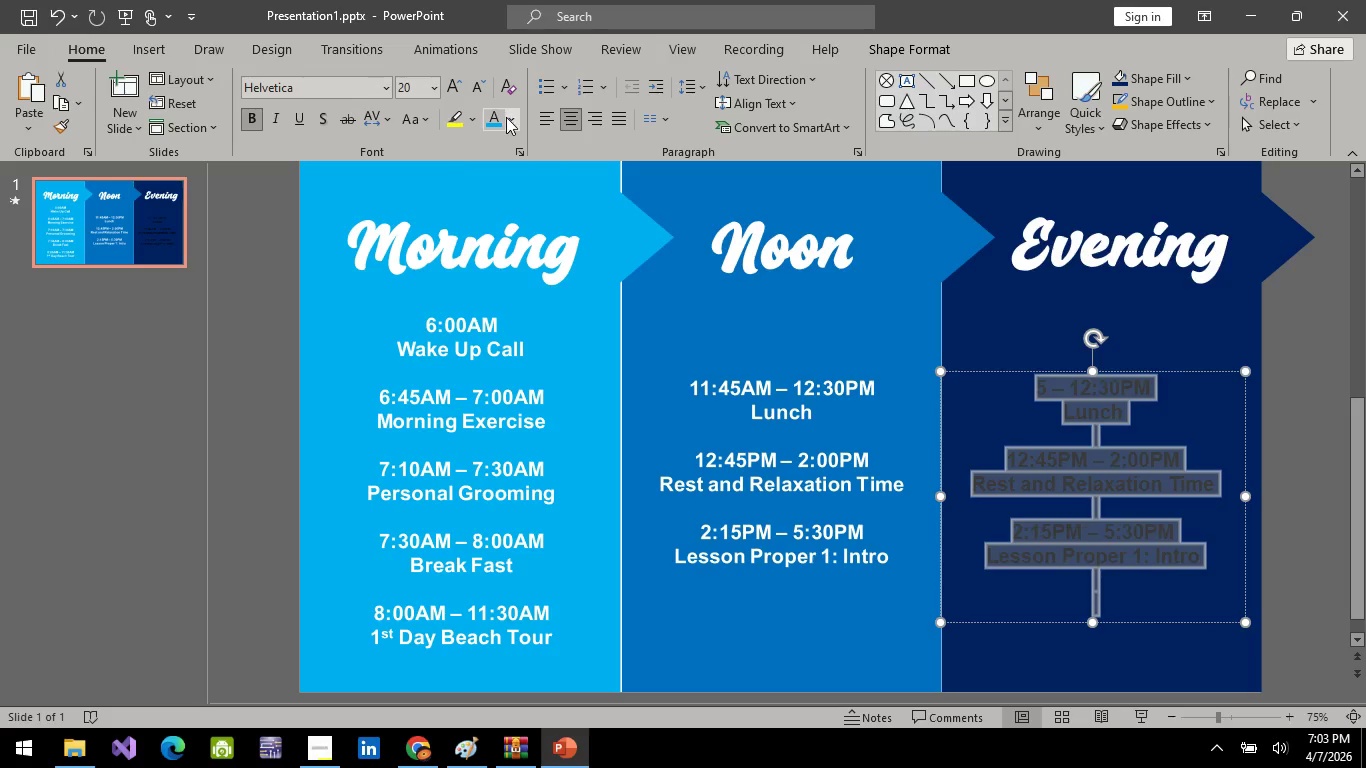 
left_click([506, 117])
 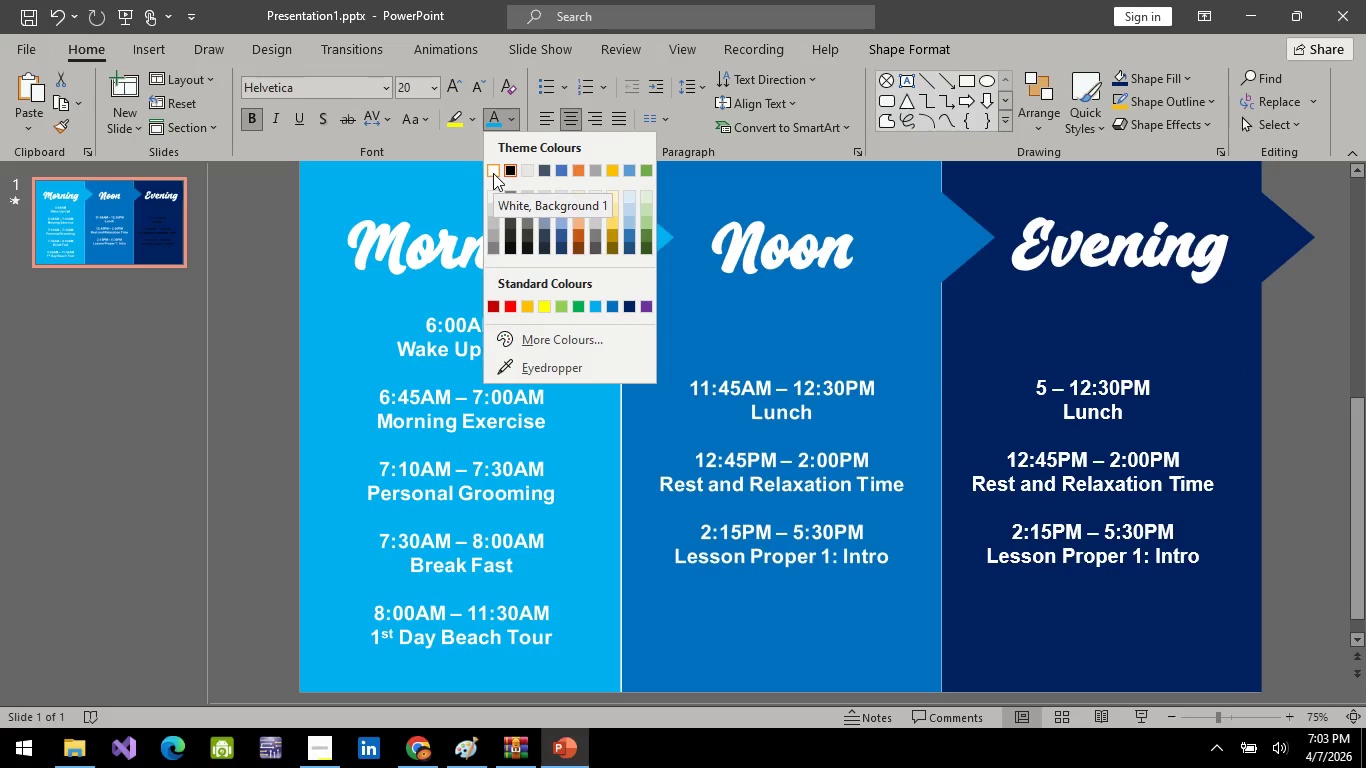 
wait(5.28)
 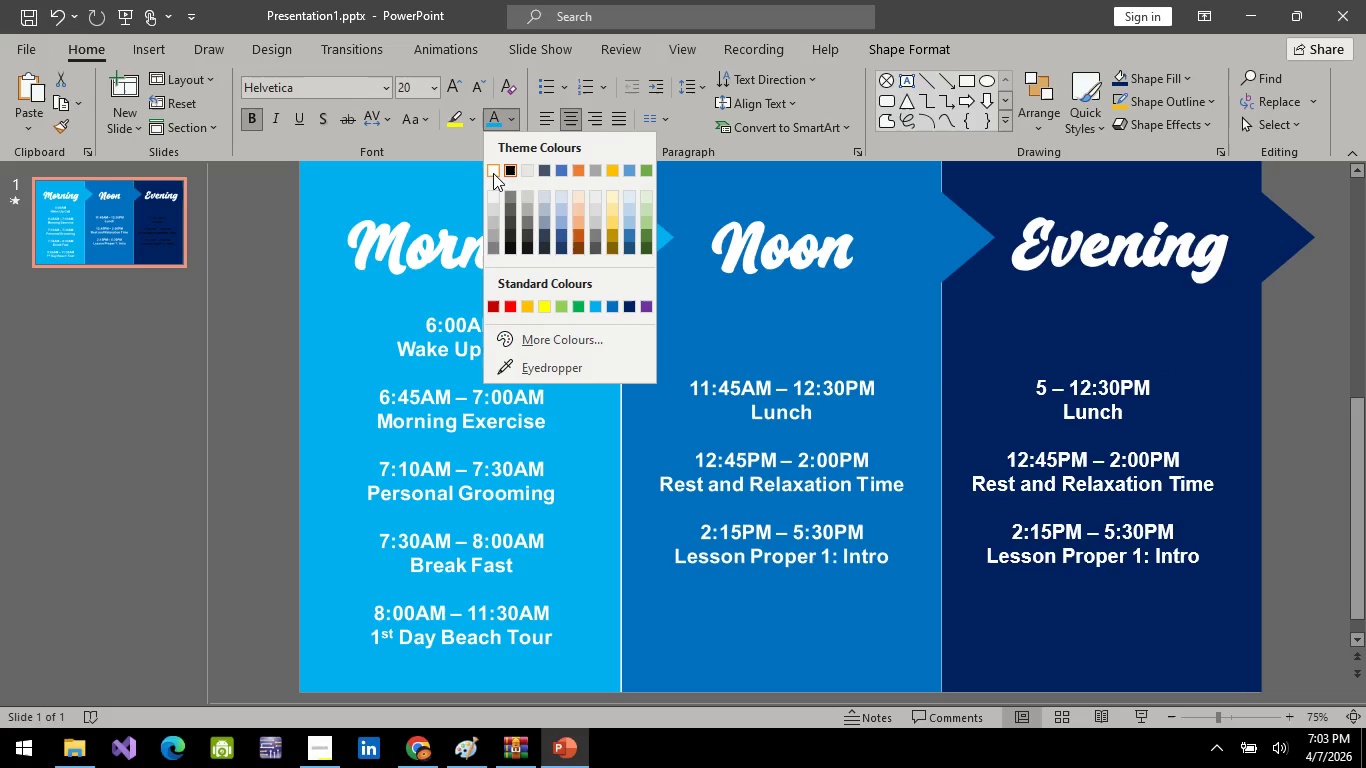 
left_click([1287, 369])
 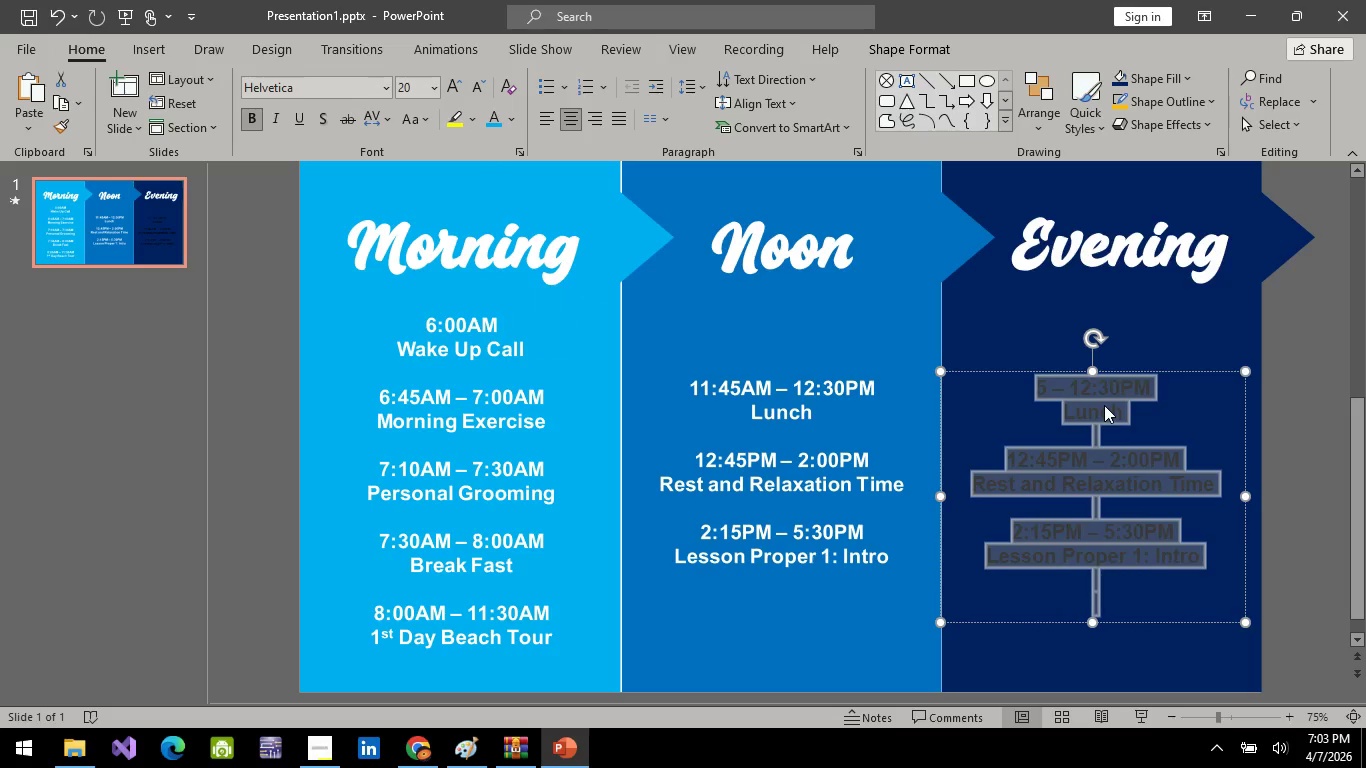 
left_click([1104, 405])
 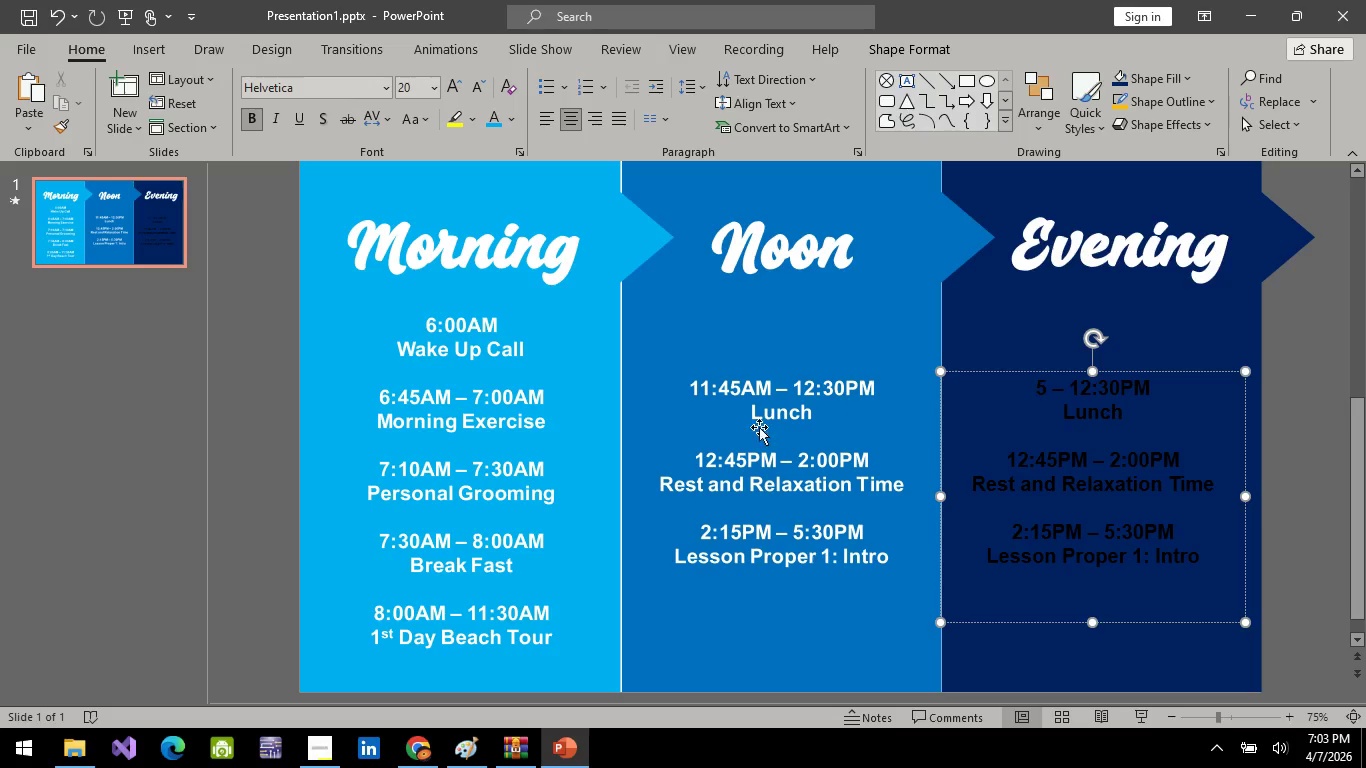 
hold_key(key=ControlLeft, duration=0.8)
 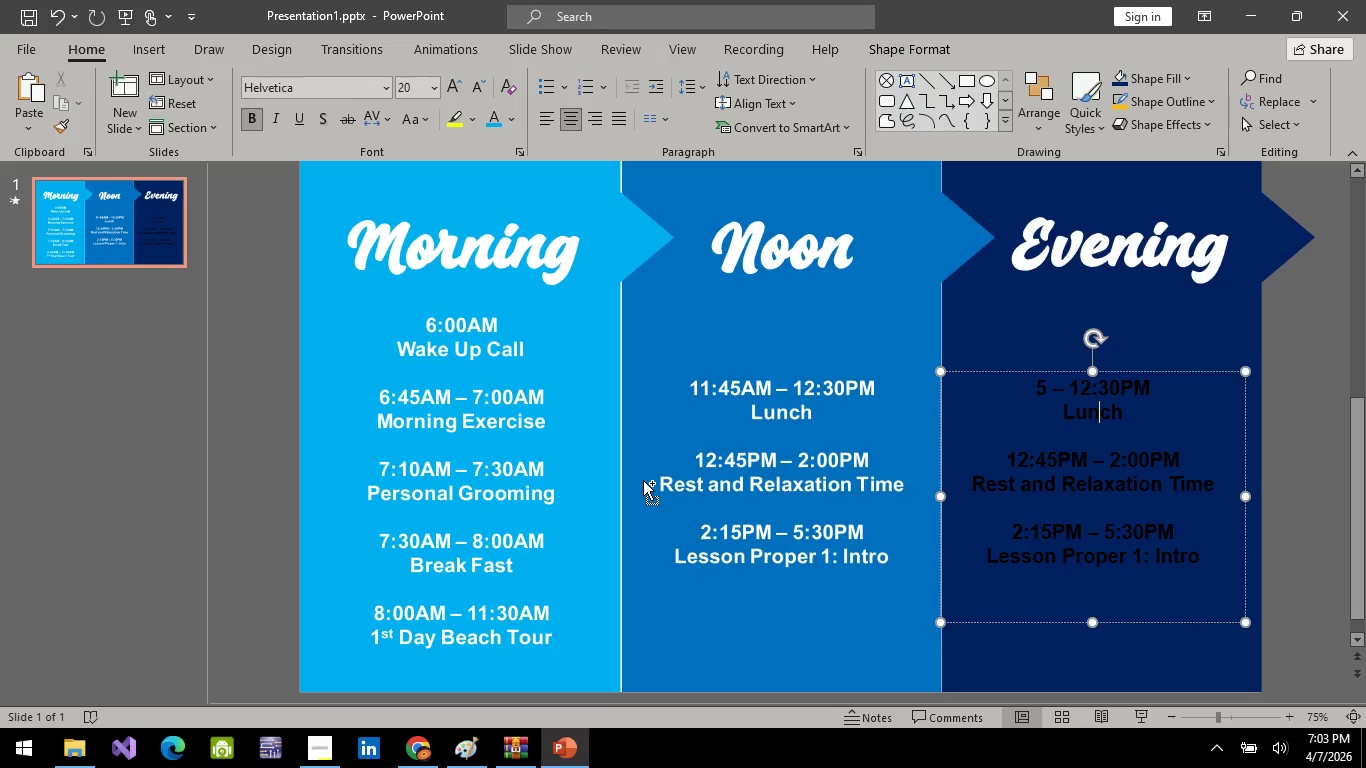 
hold_key(key=ControlLeft, duration=1.52)
 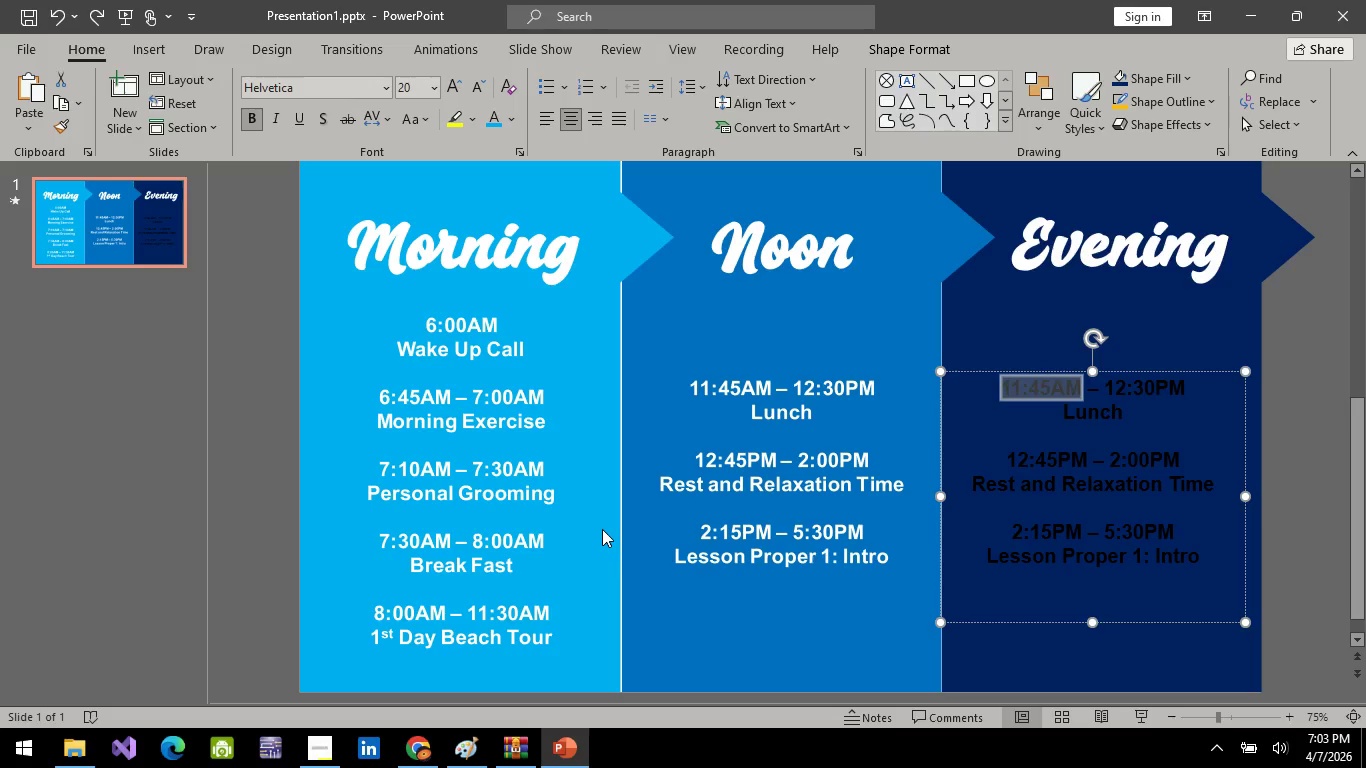 
key(Control+Z)
 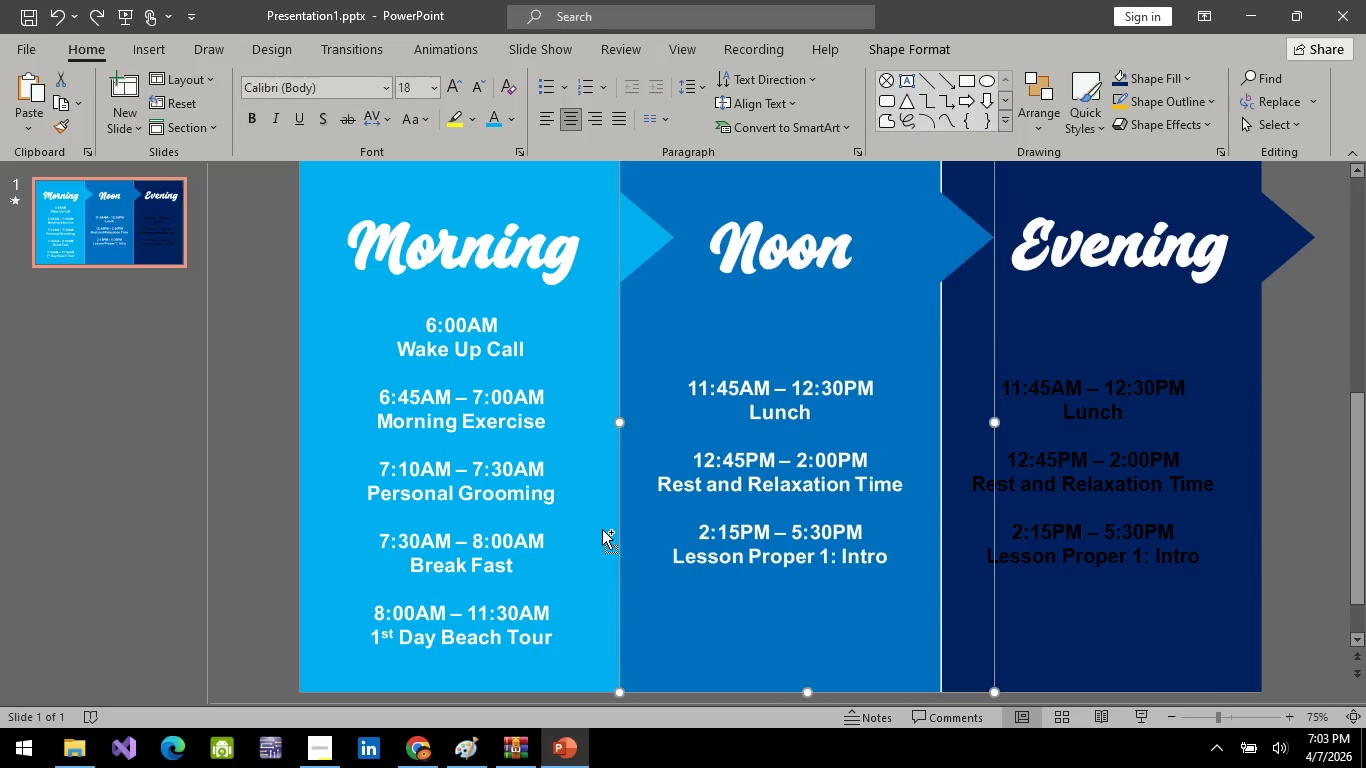 
key(Control+Z)
 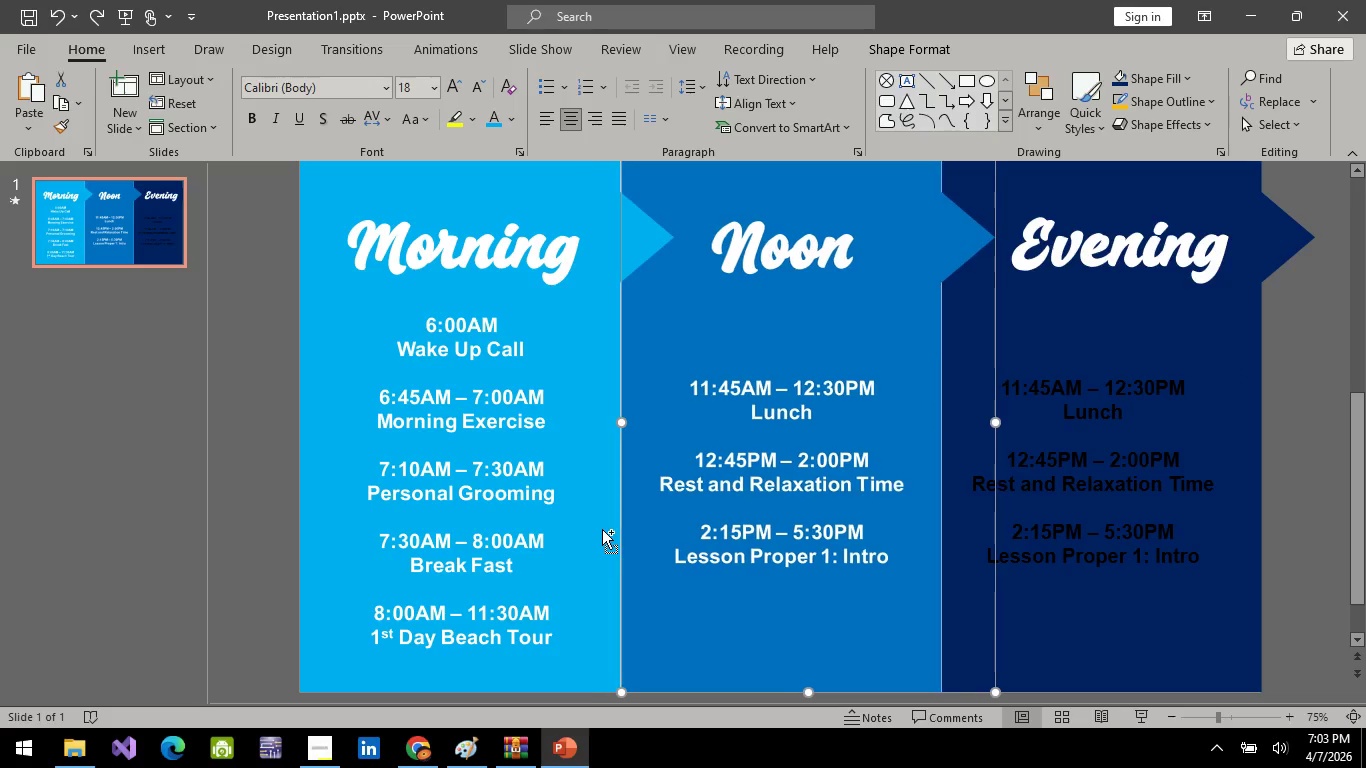 
key(Control+Z)
 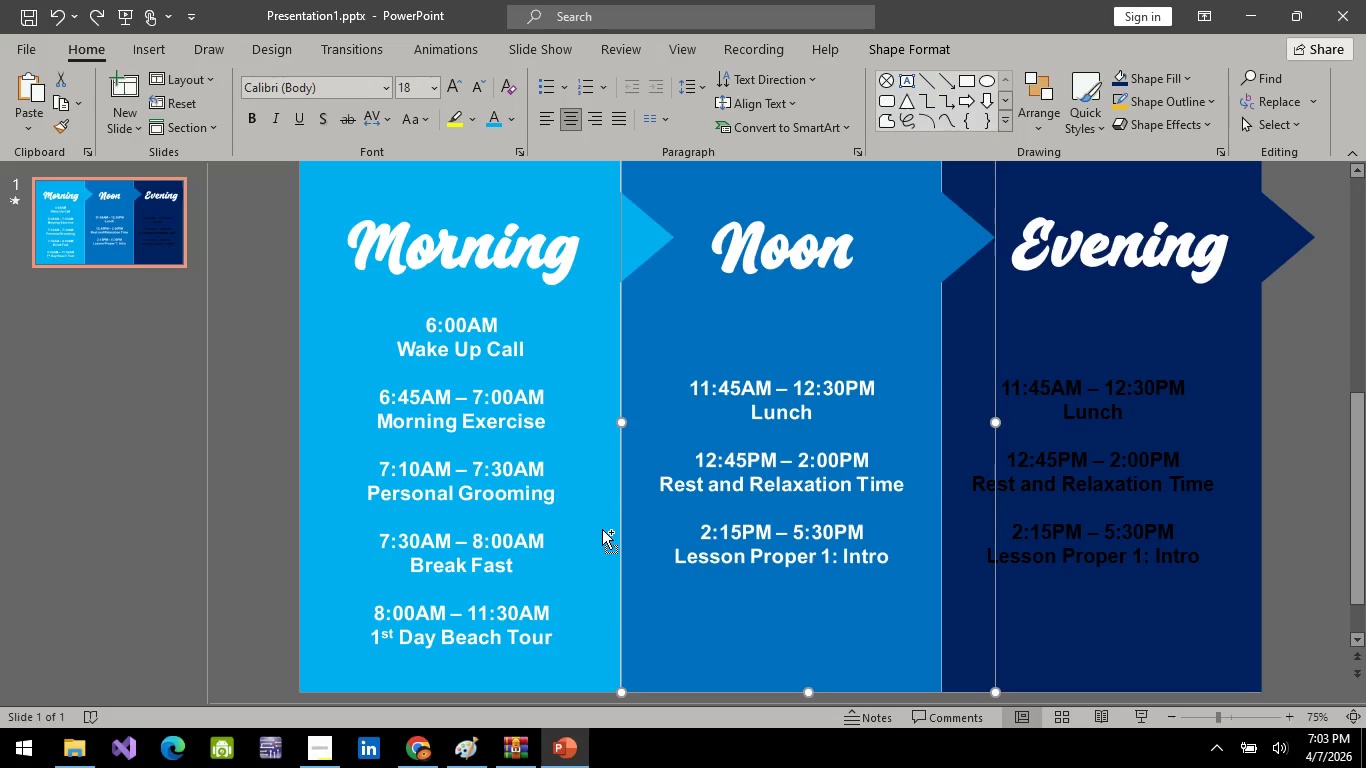 
key(Control+Z)
 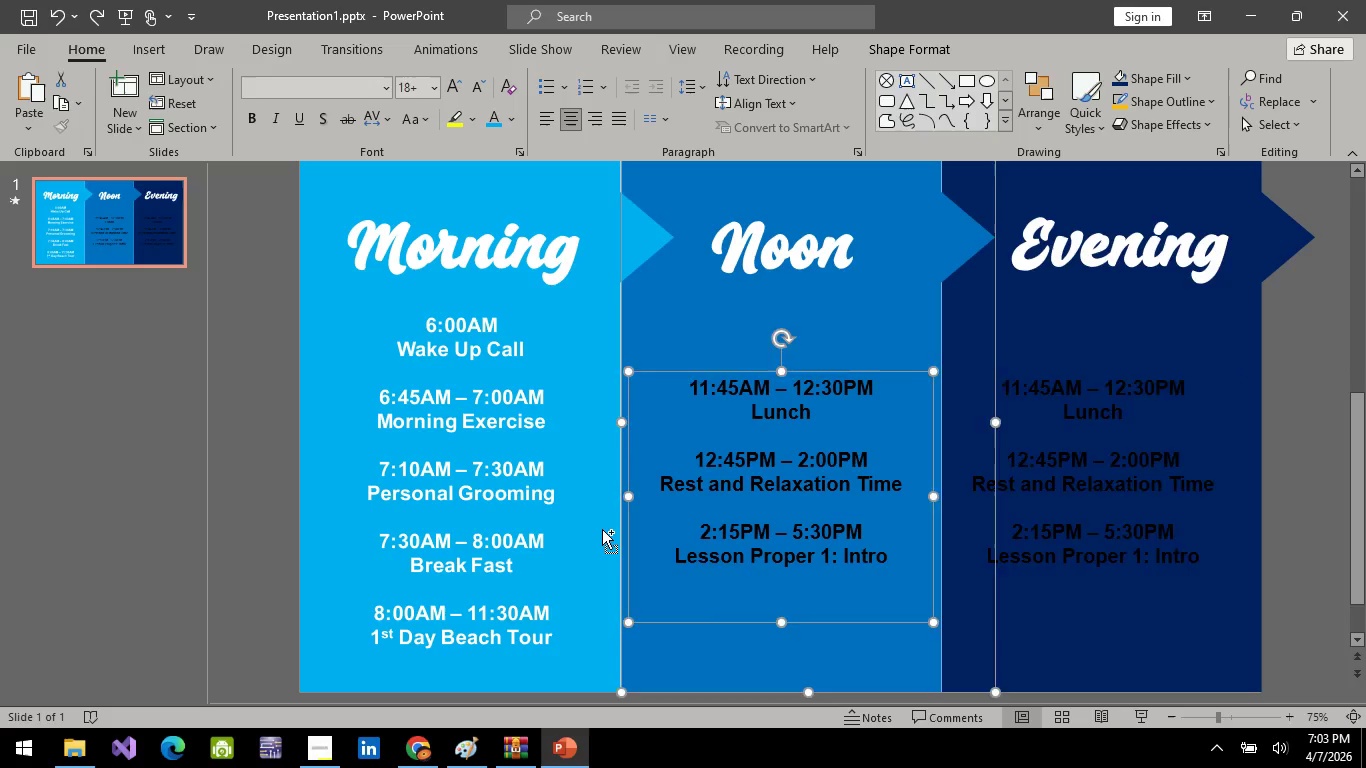 
key(Control+Z)
 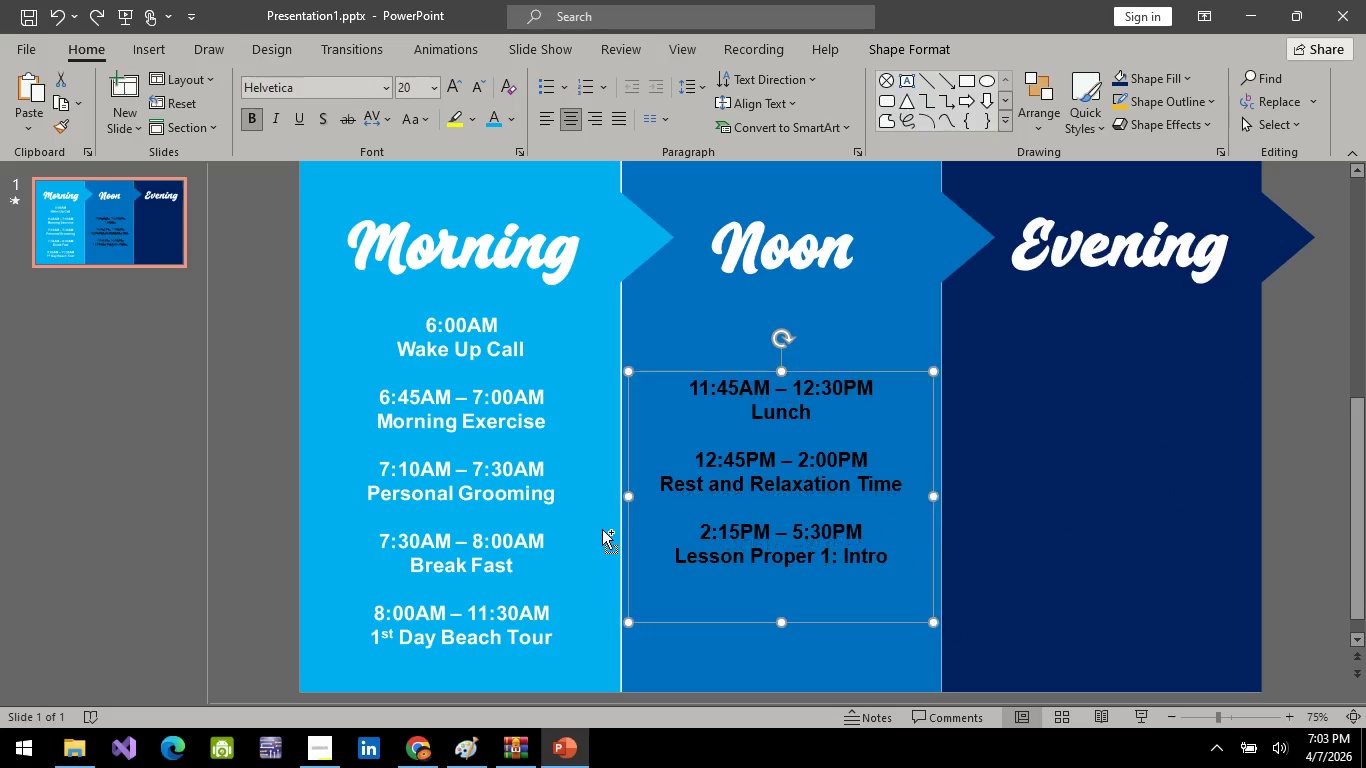 
key(Control+Z)
 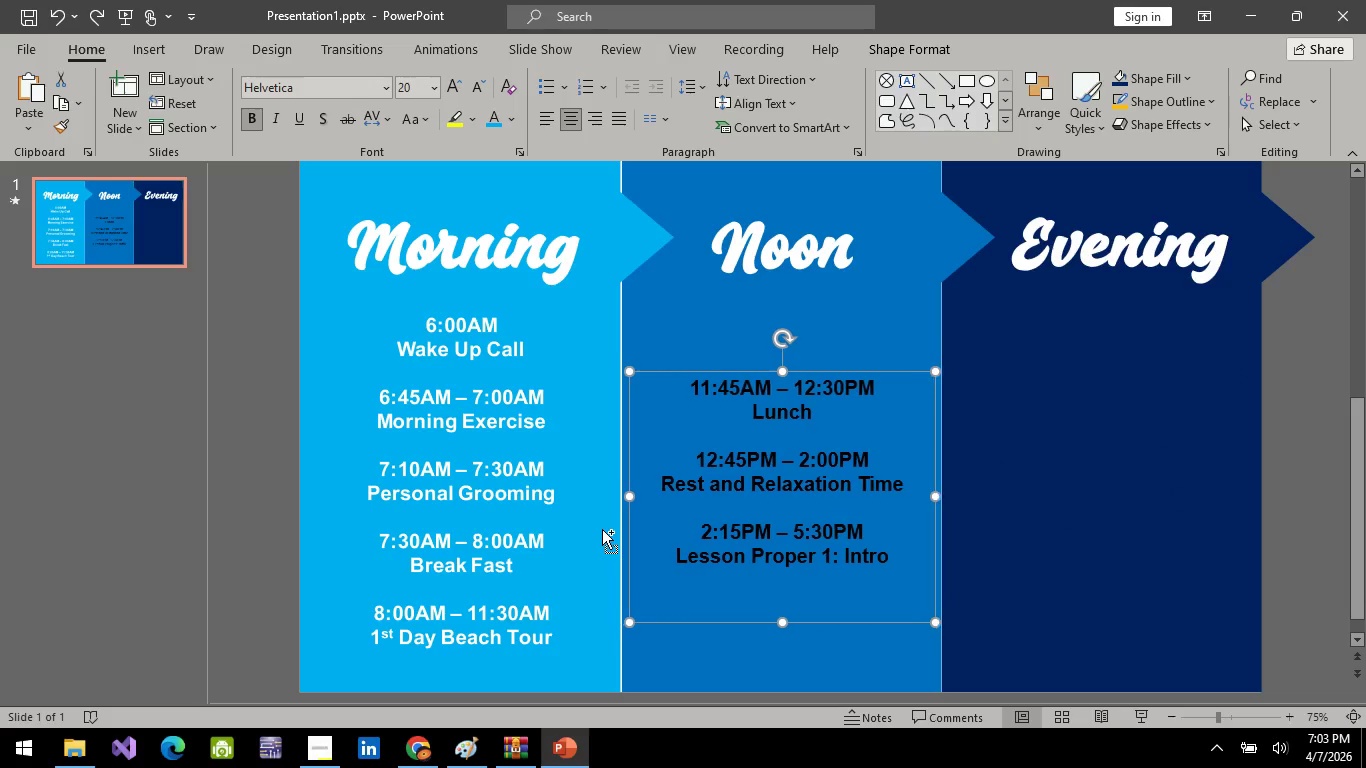 
key(Control+Z)
 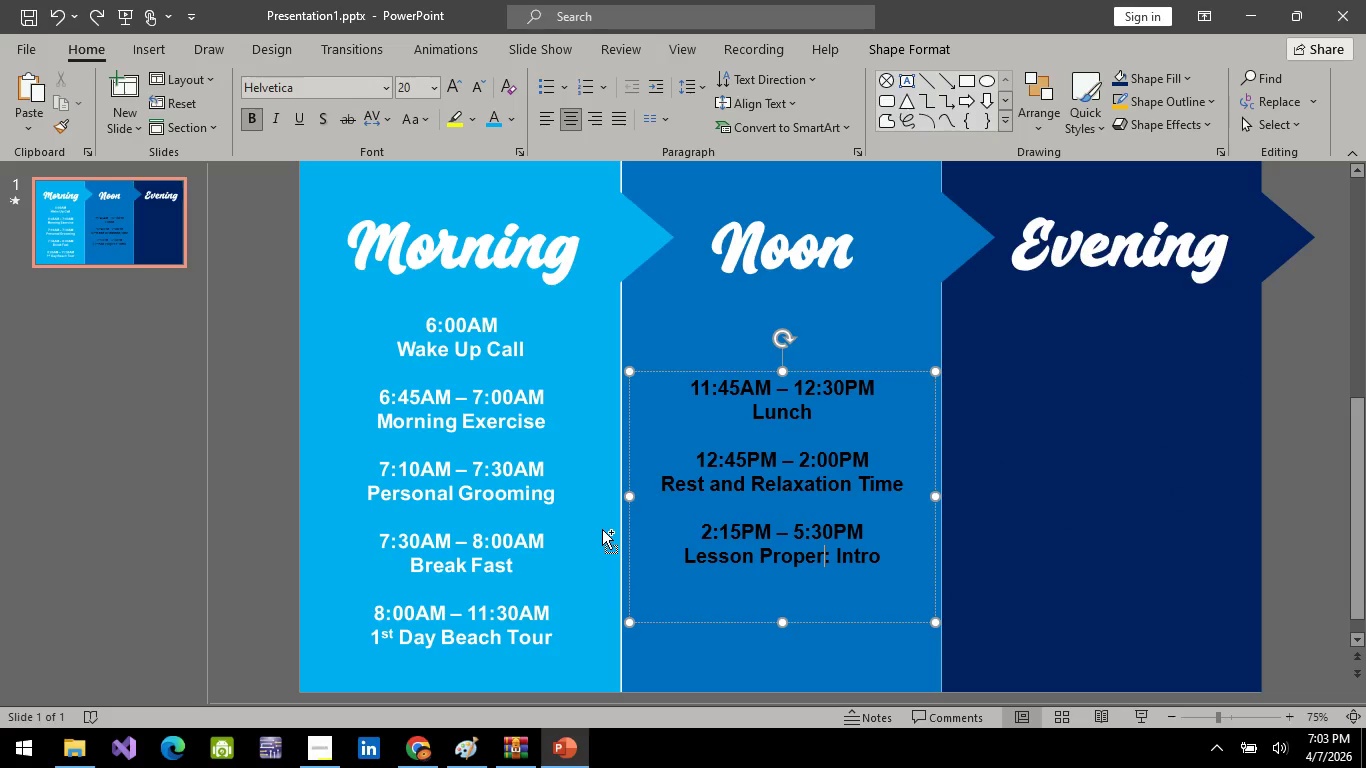 
key(Control+Z)
 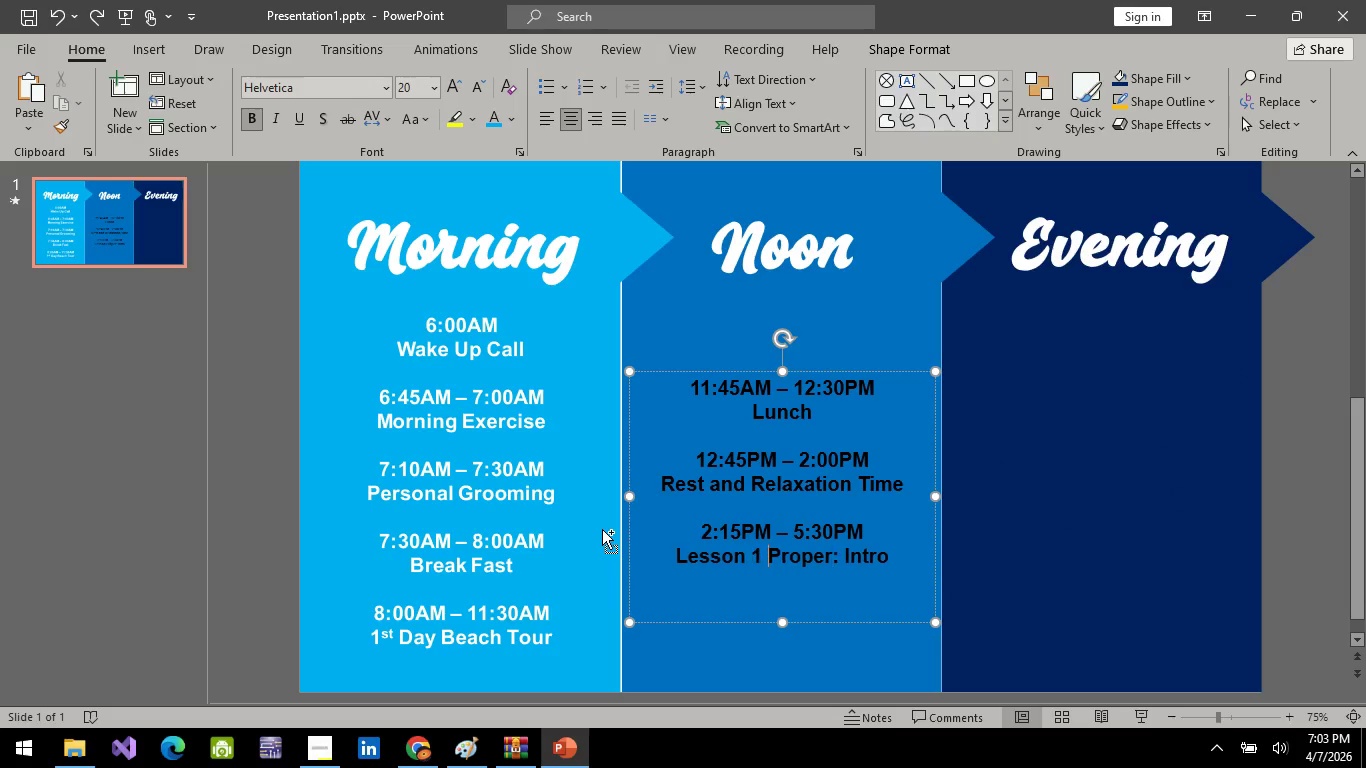 
key(Control+Z)
 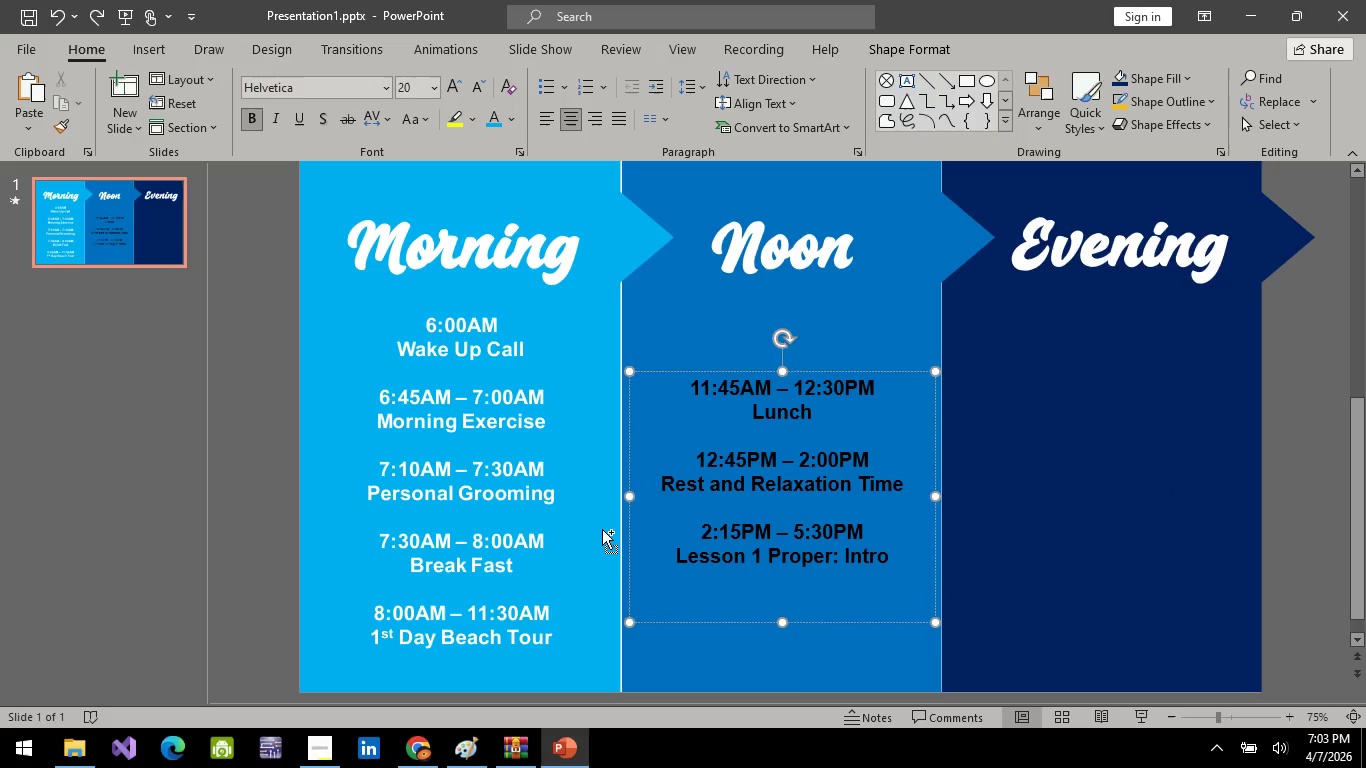 
key(Control+Z)
 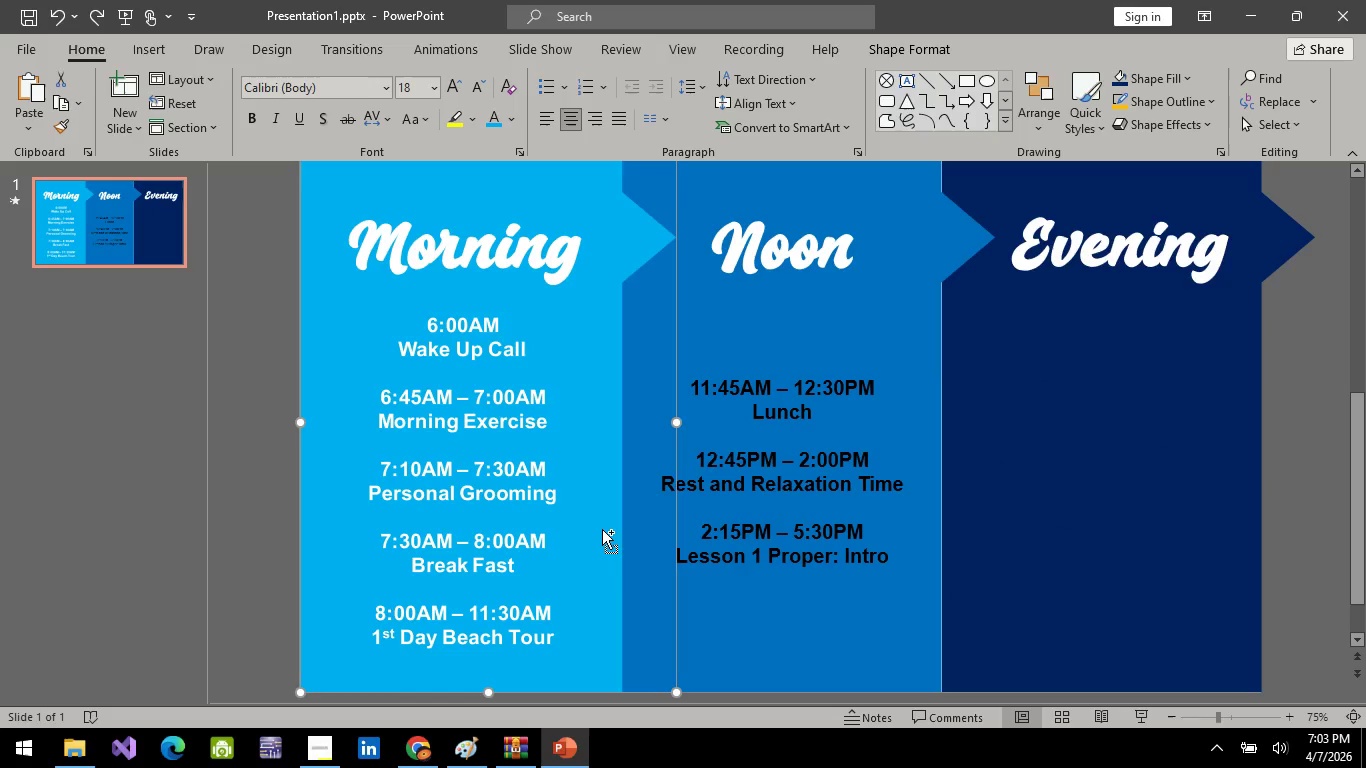 
key(Control+Z)
 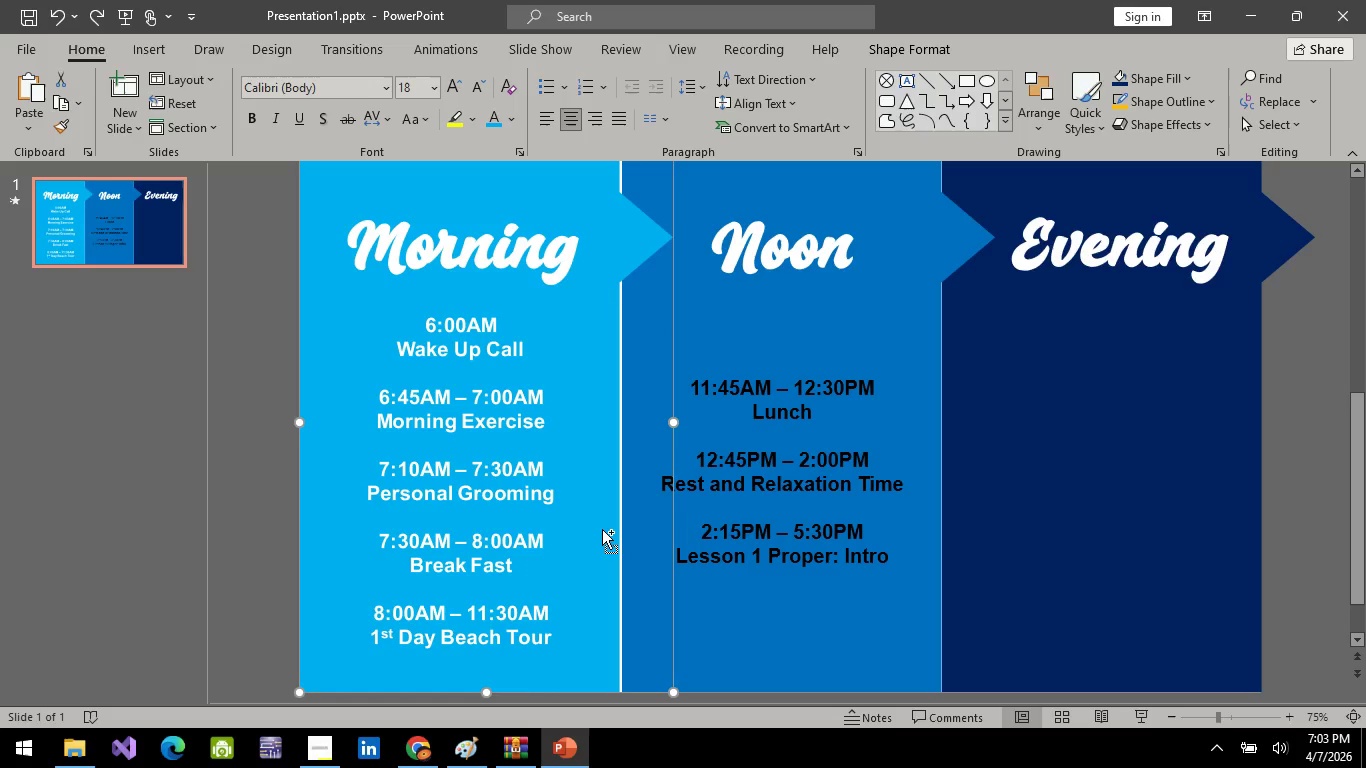 
key(Control+Z)
 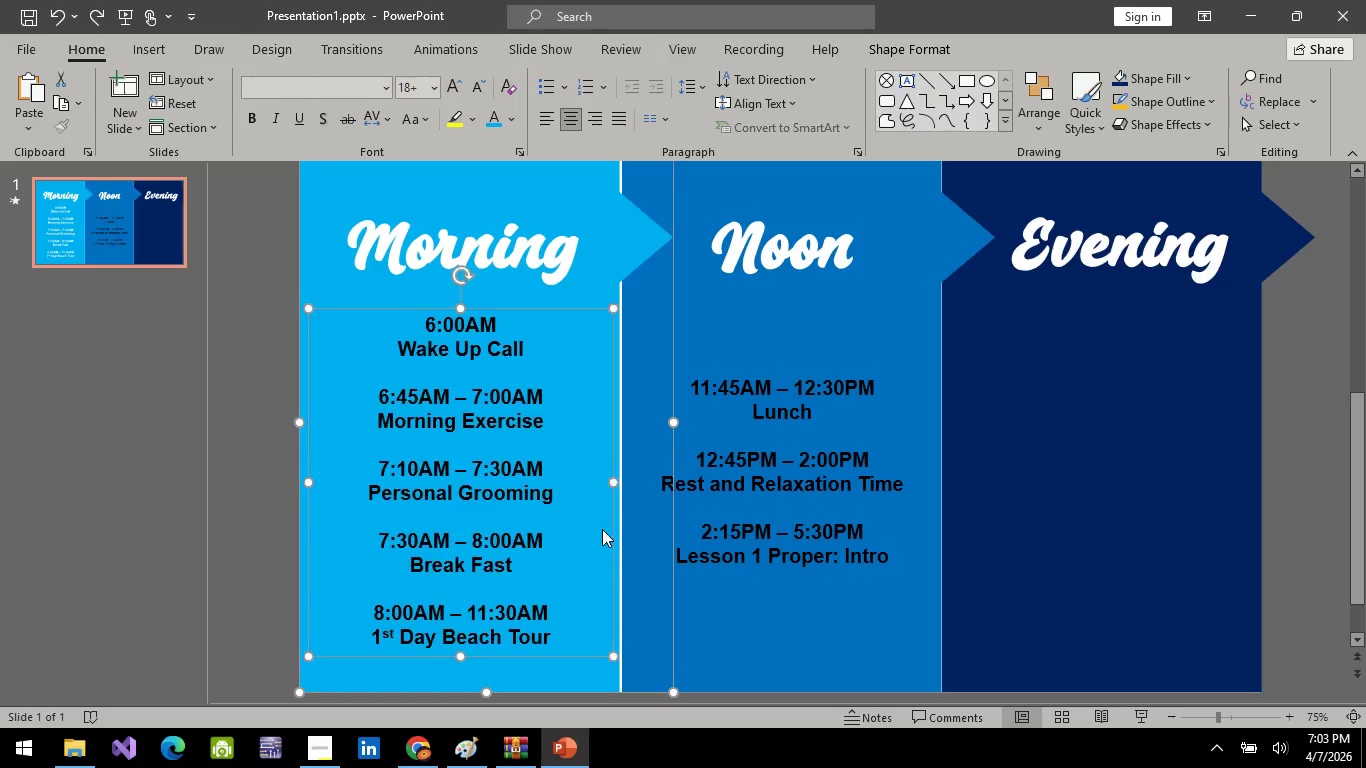 
key(Control+Z)
 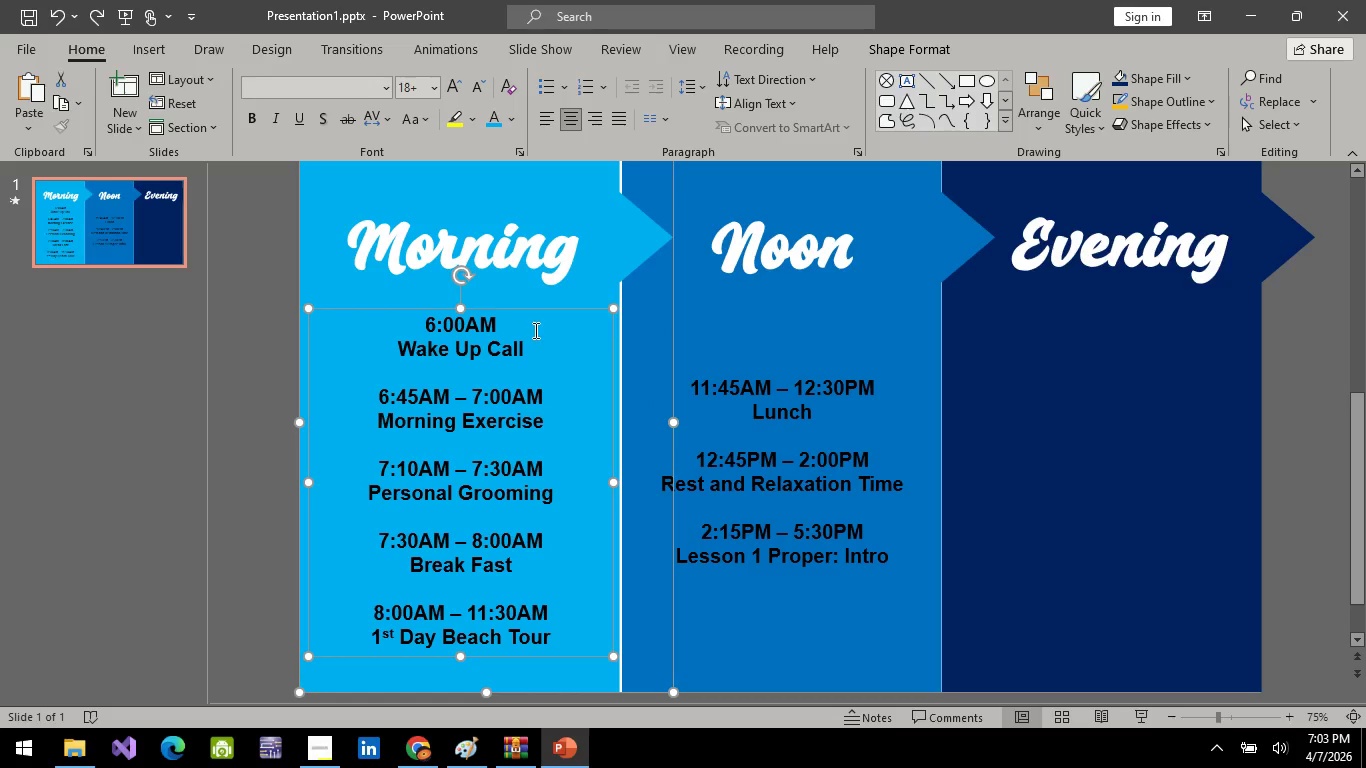 
left_click([572, 489])
 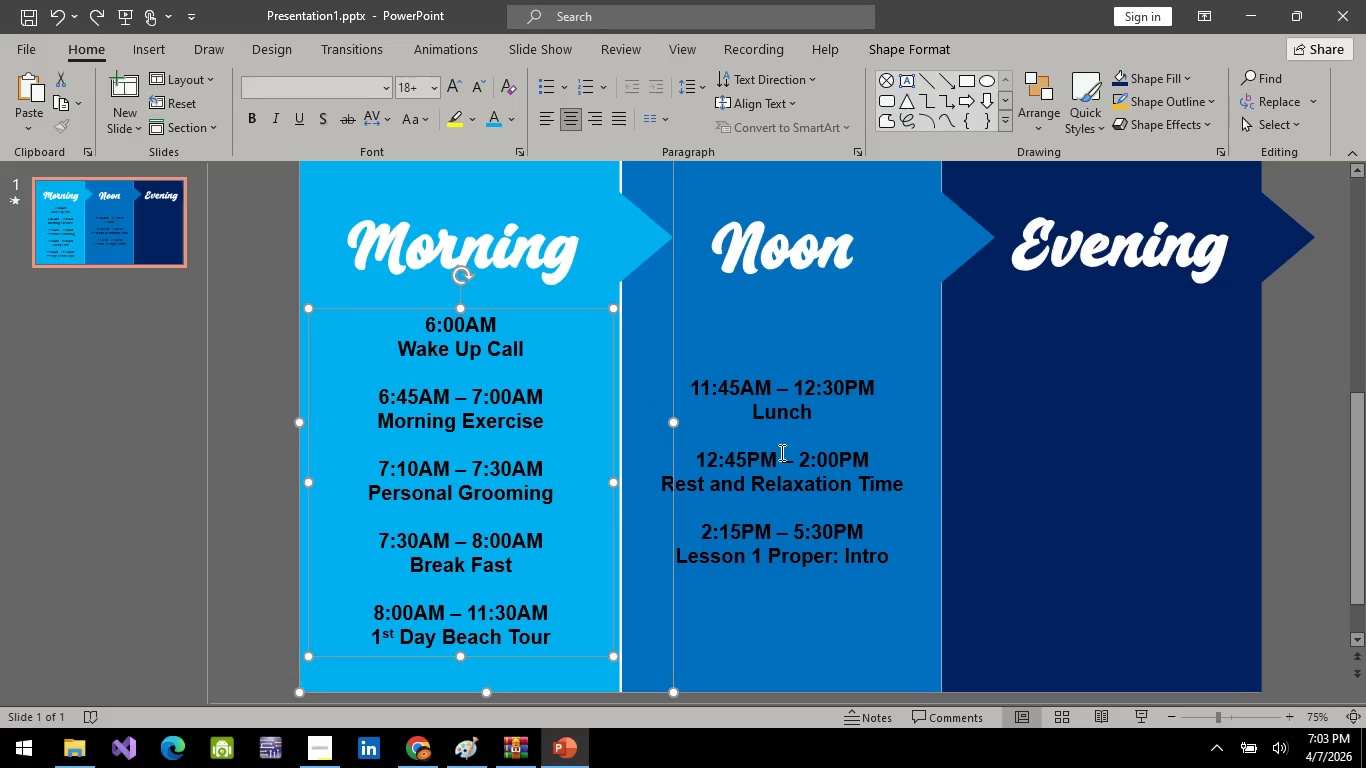 
left_click([780, 452])
 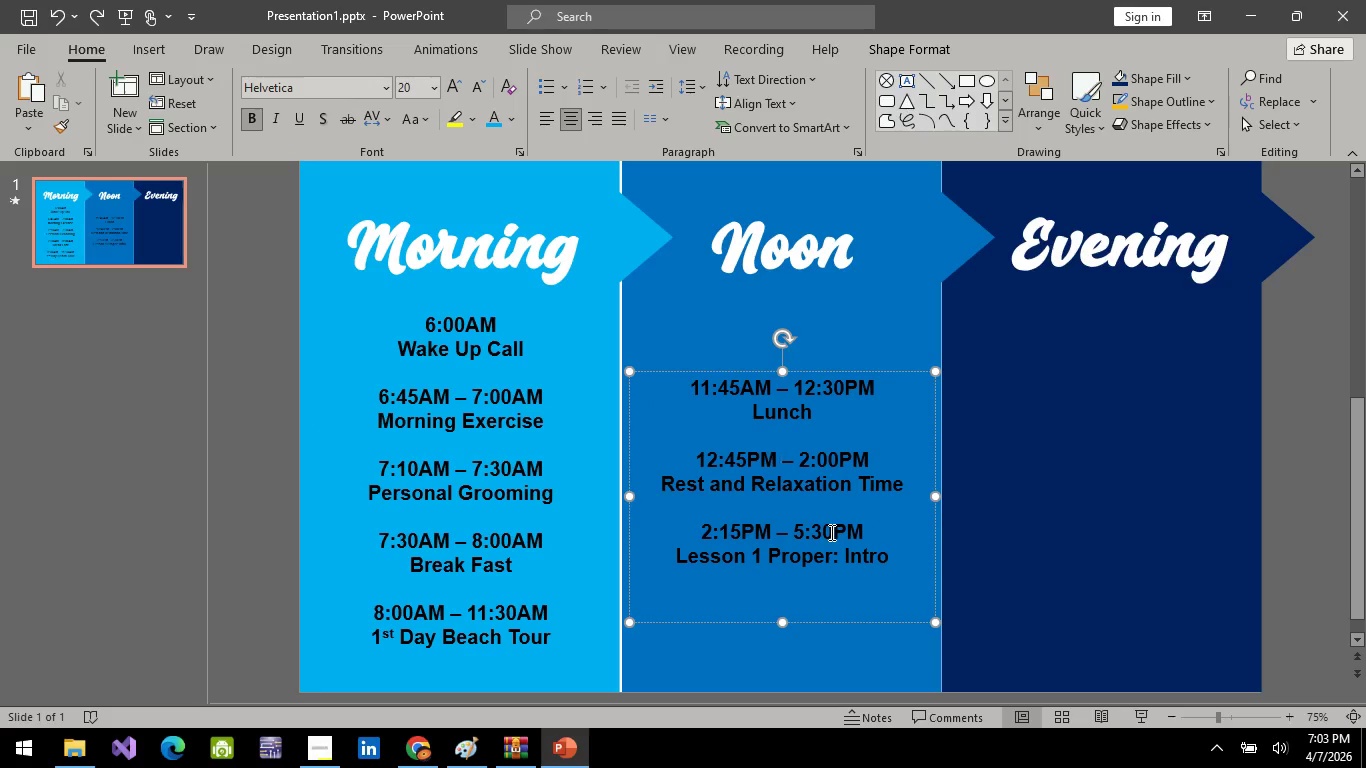 
left_click([822, 541])
 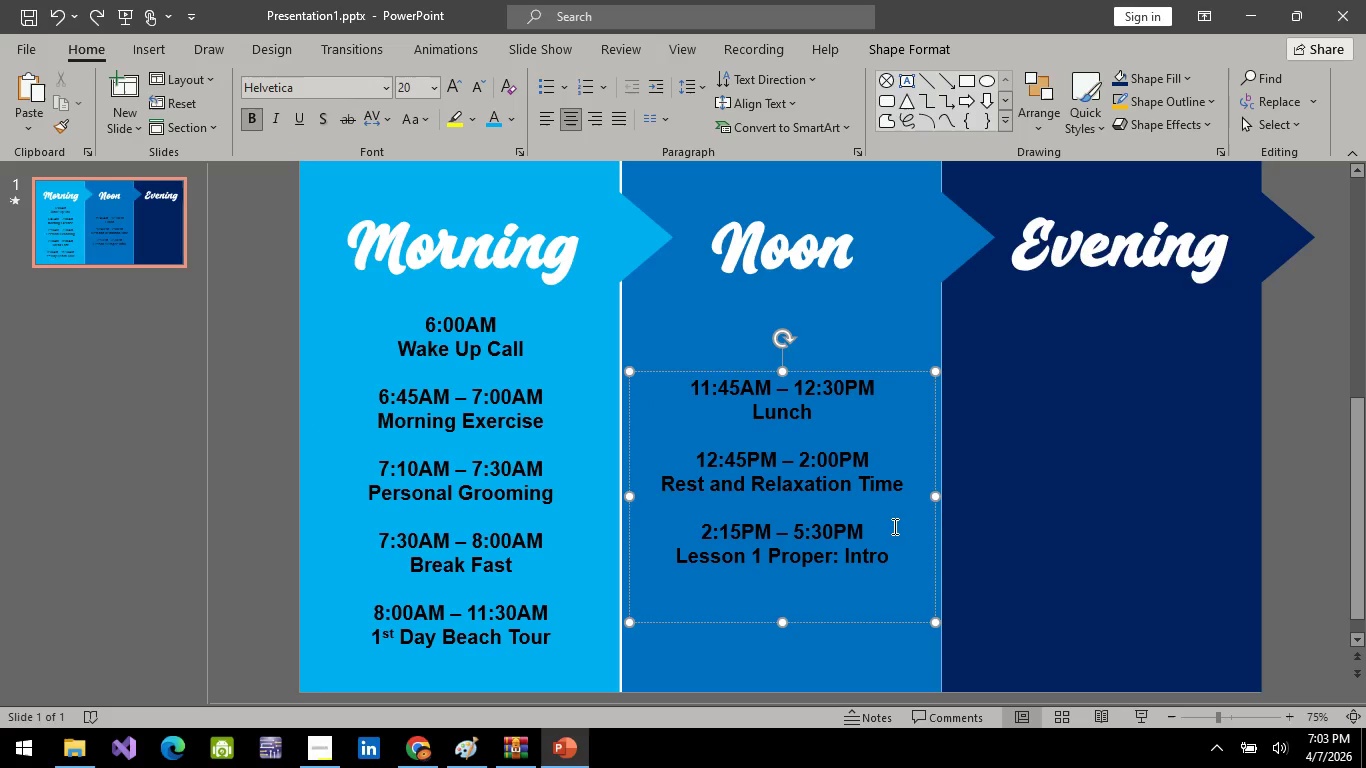 
wait(5.17)
 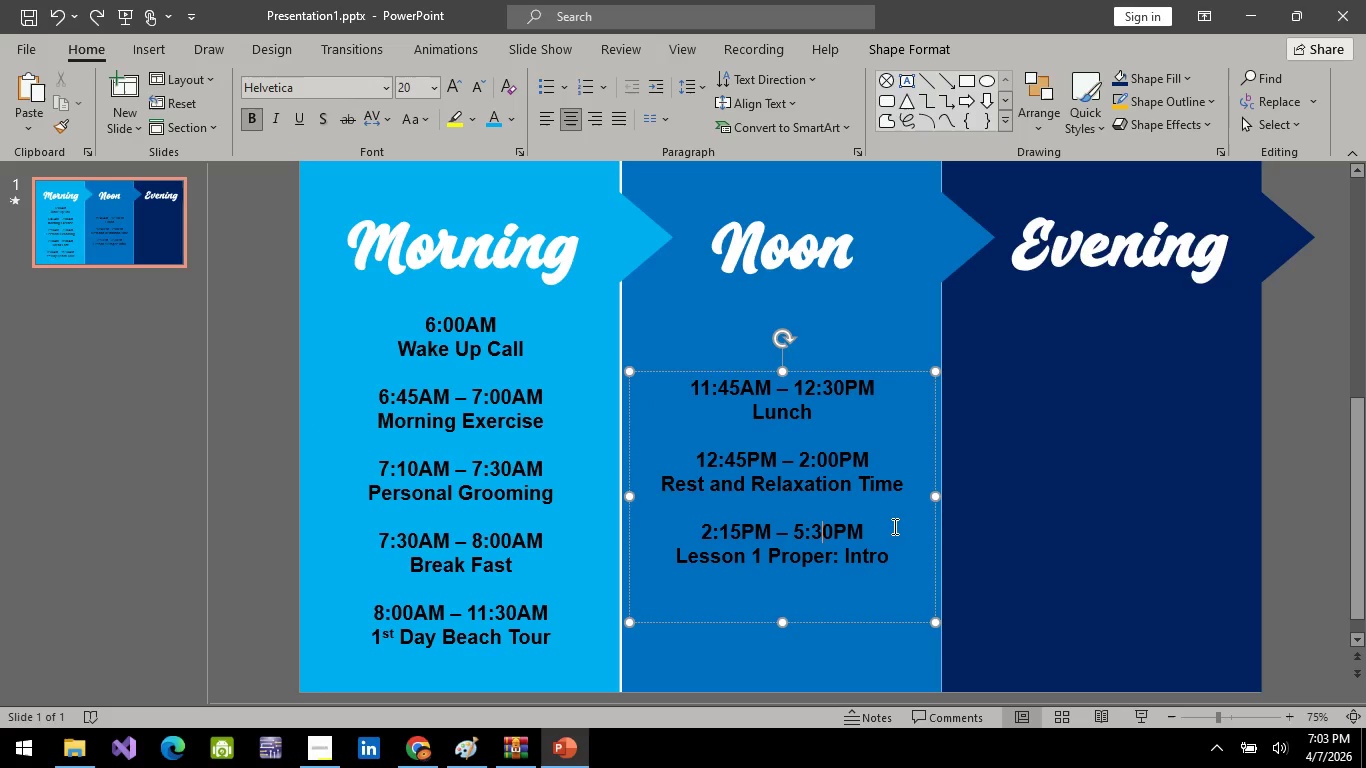 
key(Backspace)
type(45)
 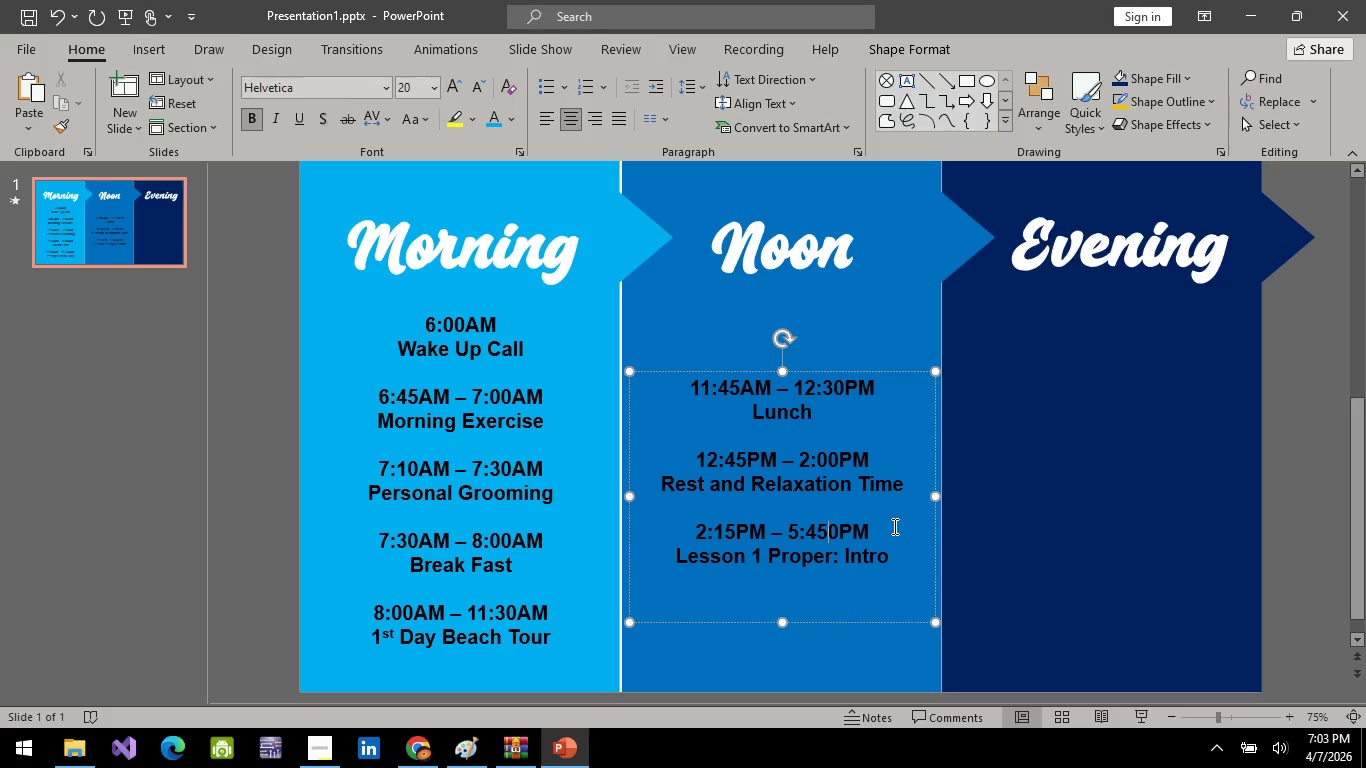 
key(ArrowRight)
 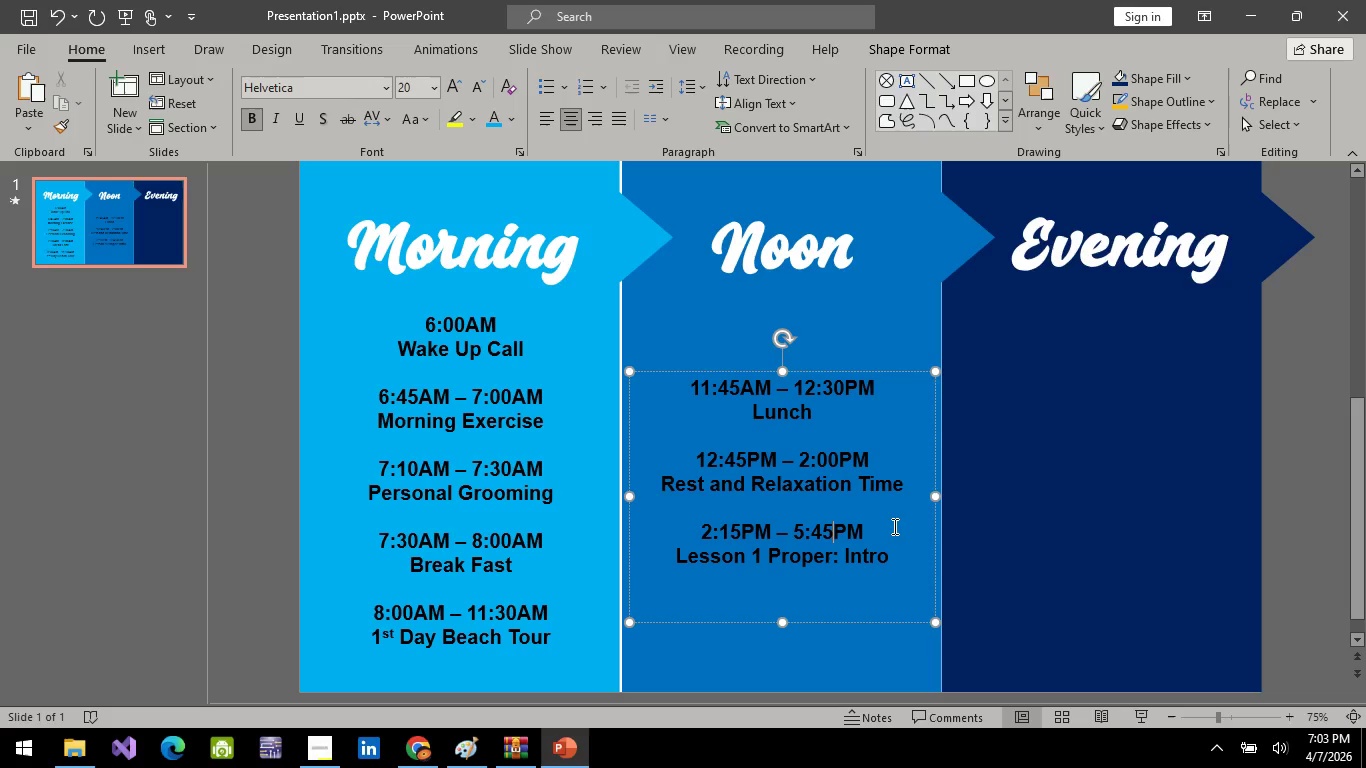 
key(Backspace)
 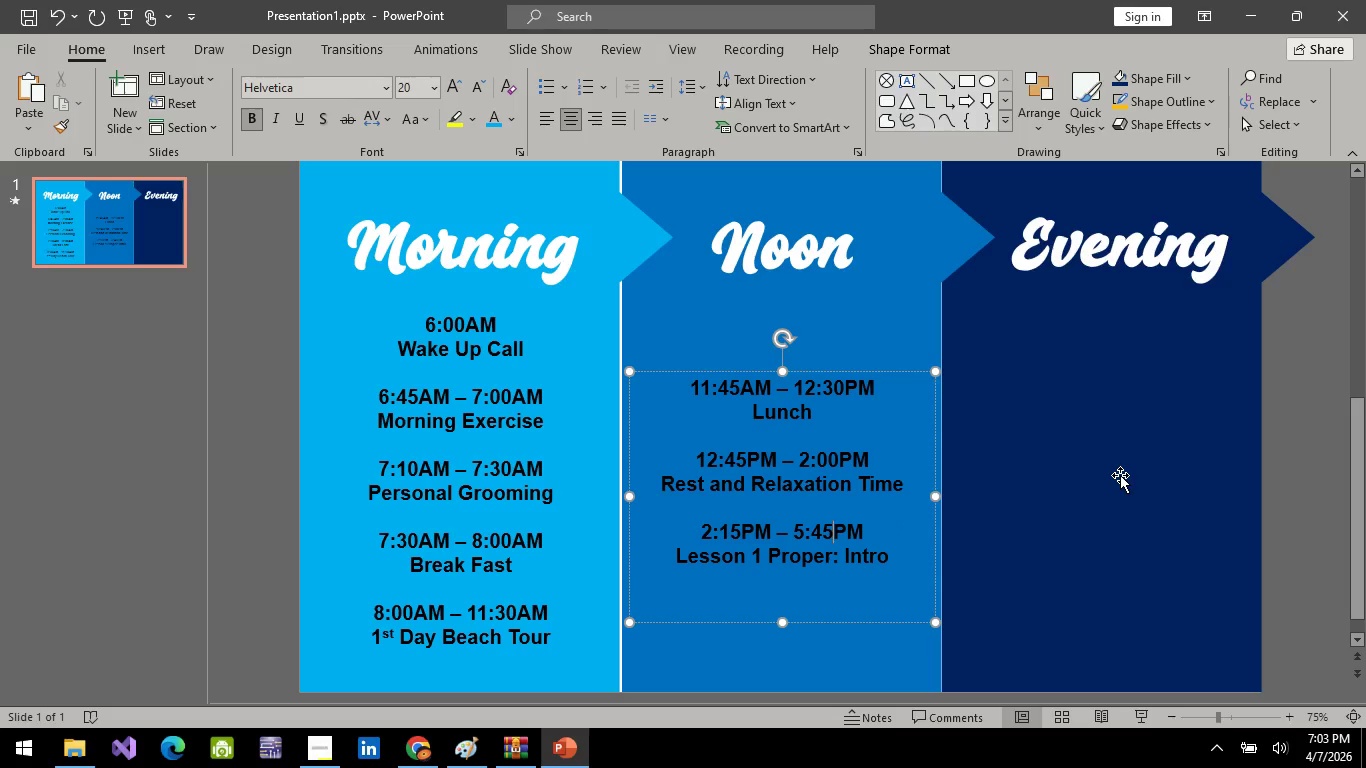 
left_click([1120, 475])
 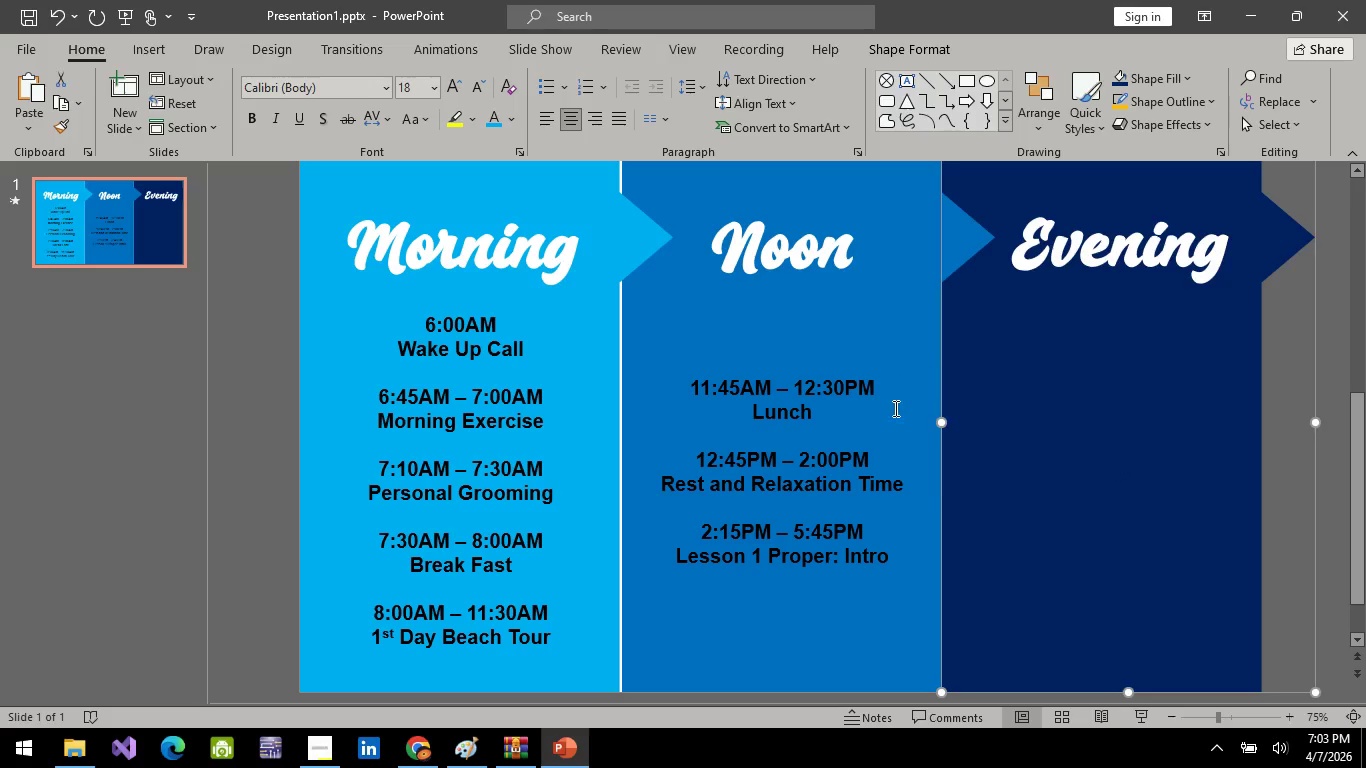 
left_click([894, 408])
 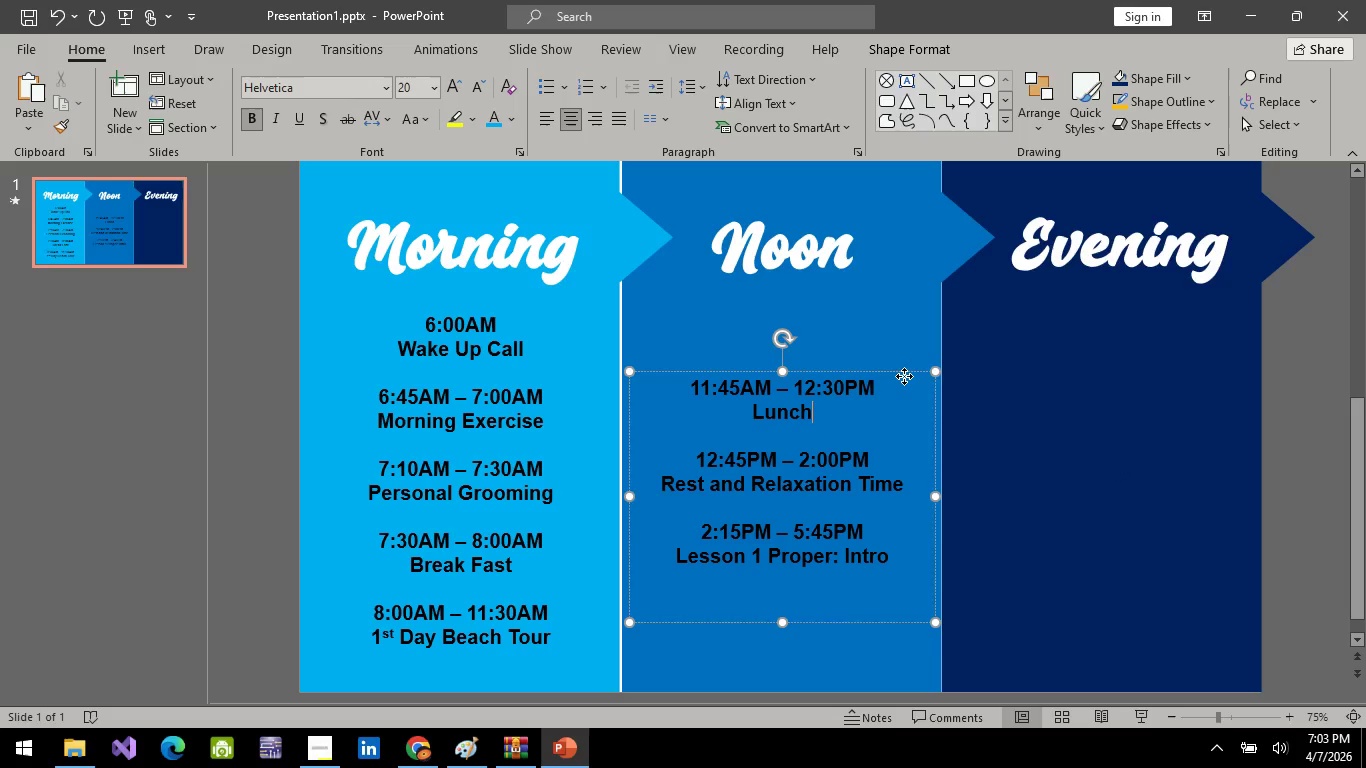 
left_click([904, 376])
 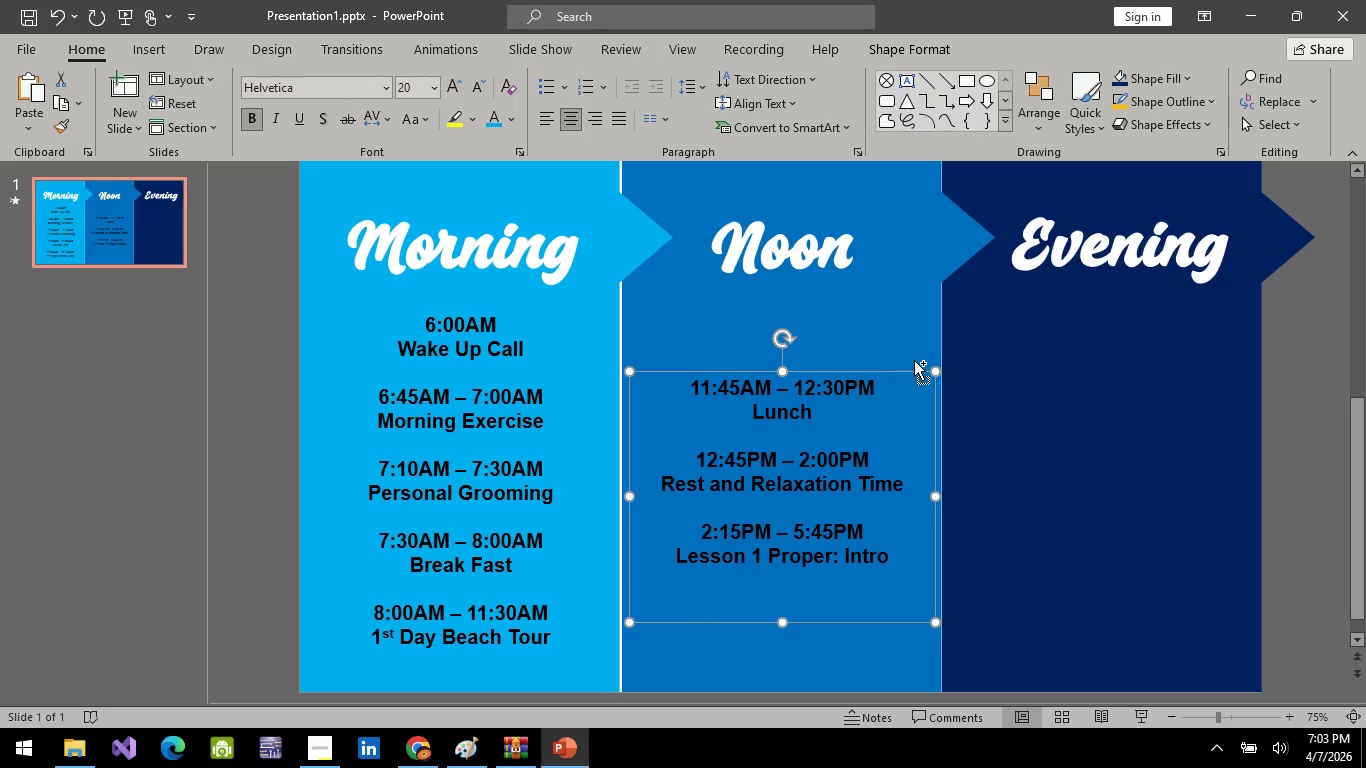 
key(Control+C)
 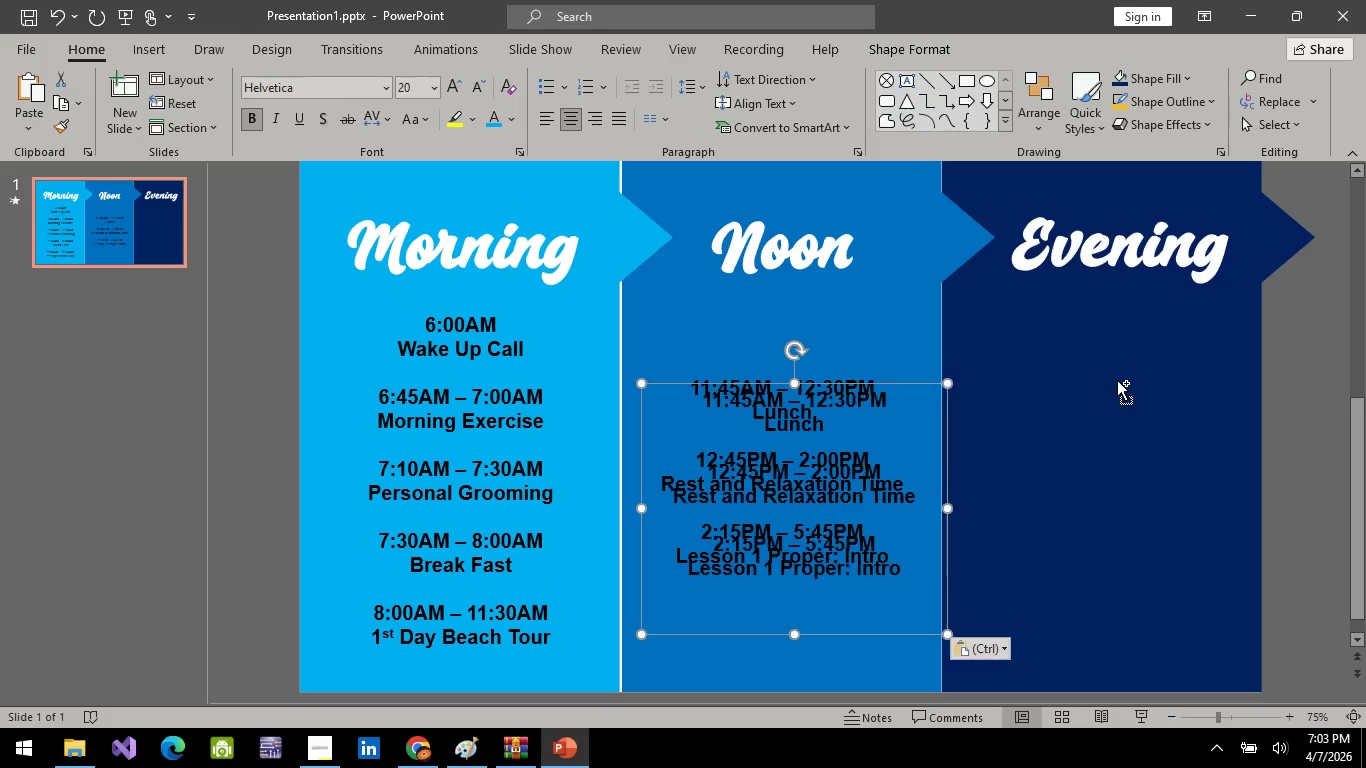 
key(Control+V)
 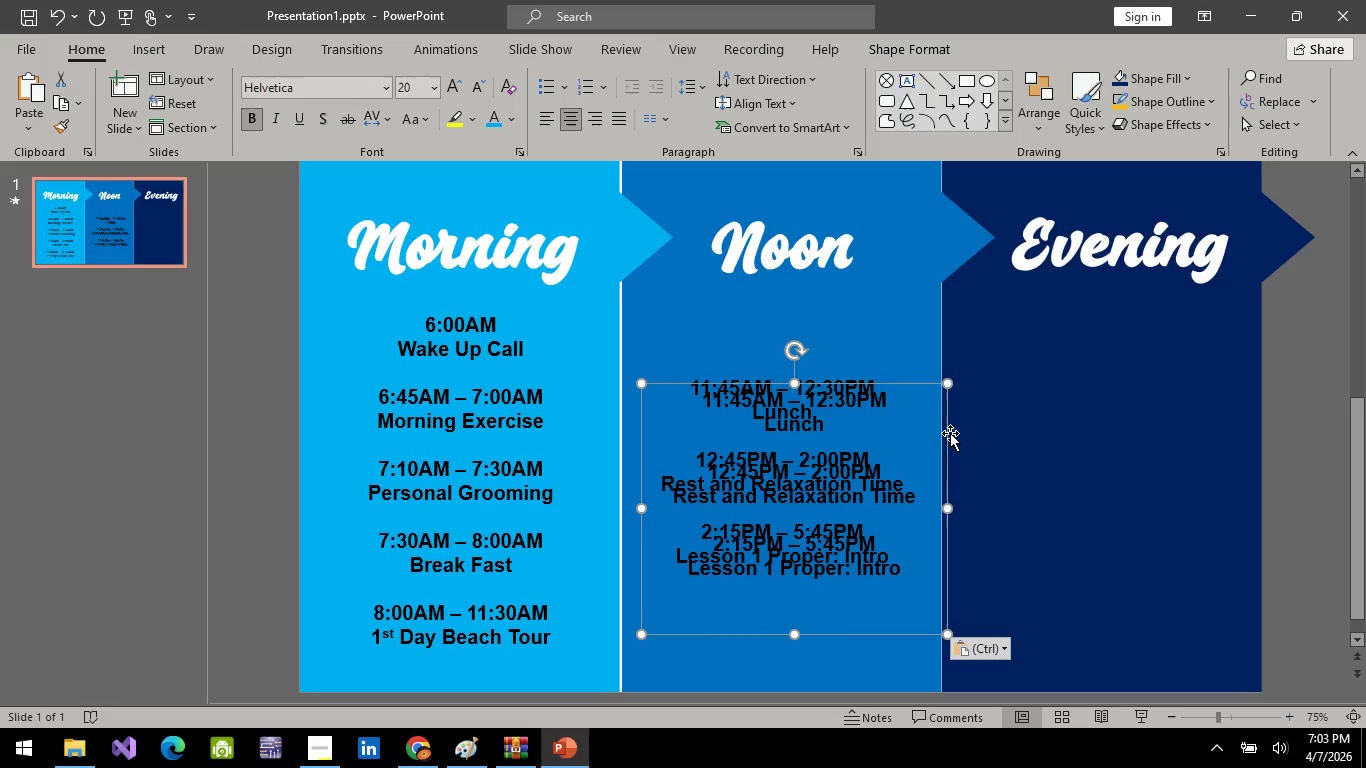 
left_click_drag(start_coordinate=[946, 440], to_coordinate=[1135, 346])
 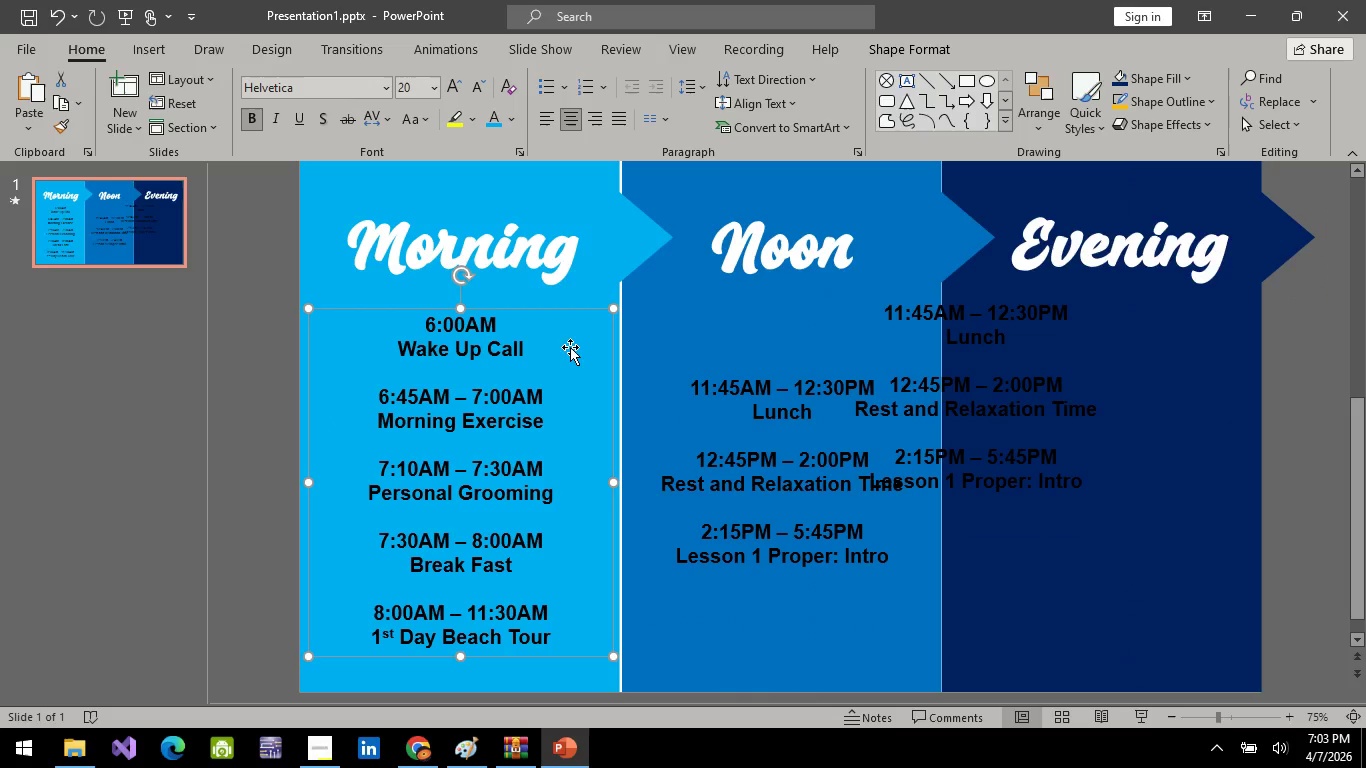 
left_click([570, 347])
 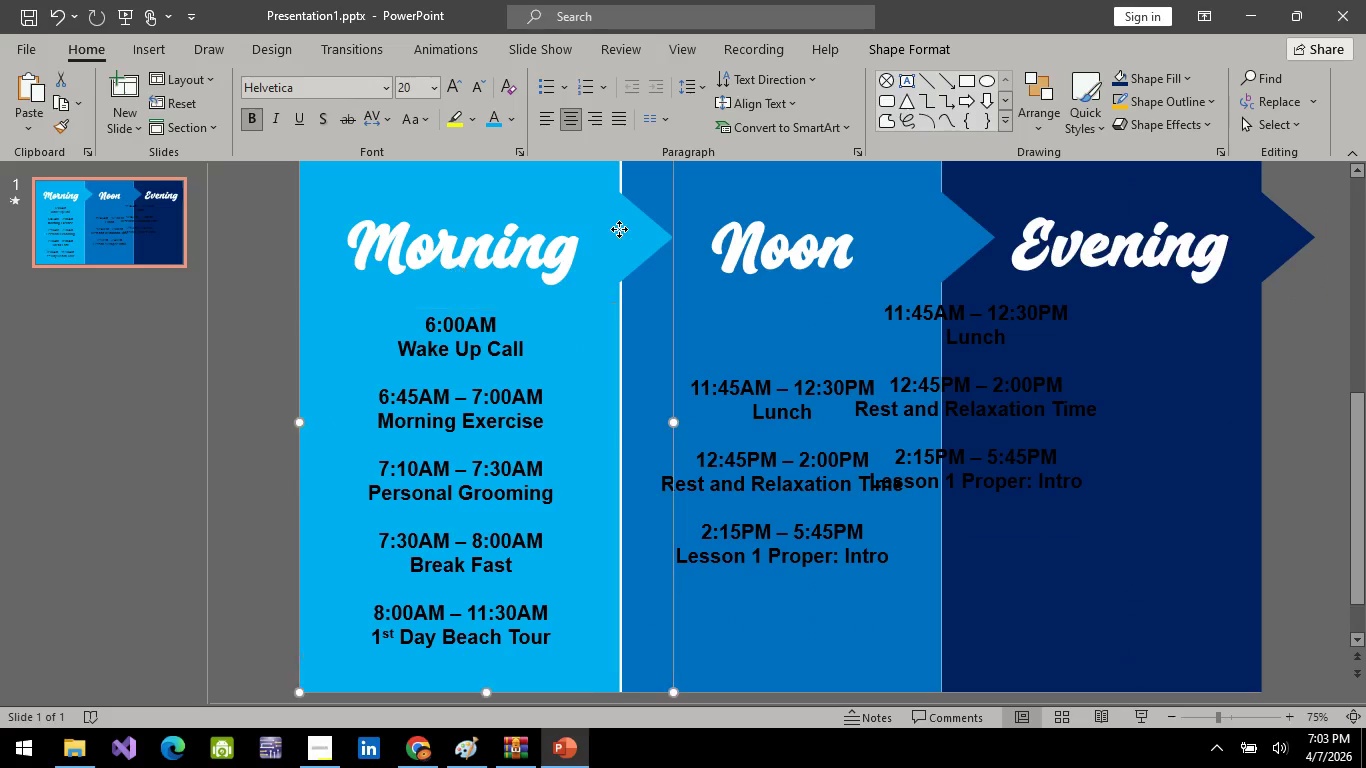 
left_click([619, 229])
 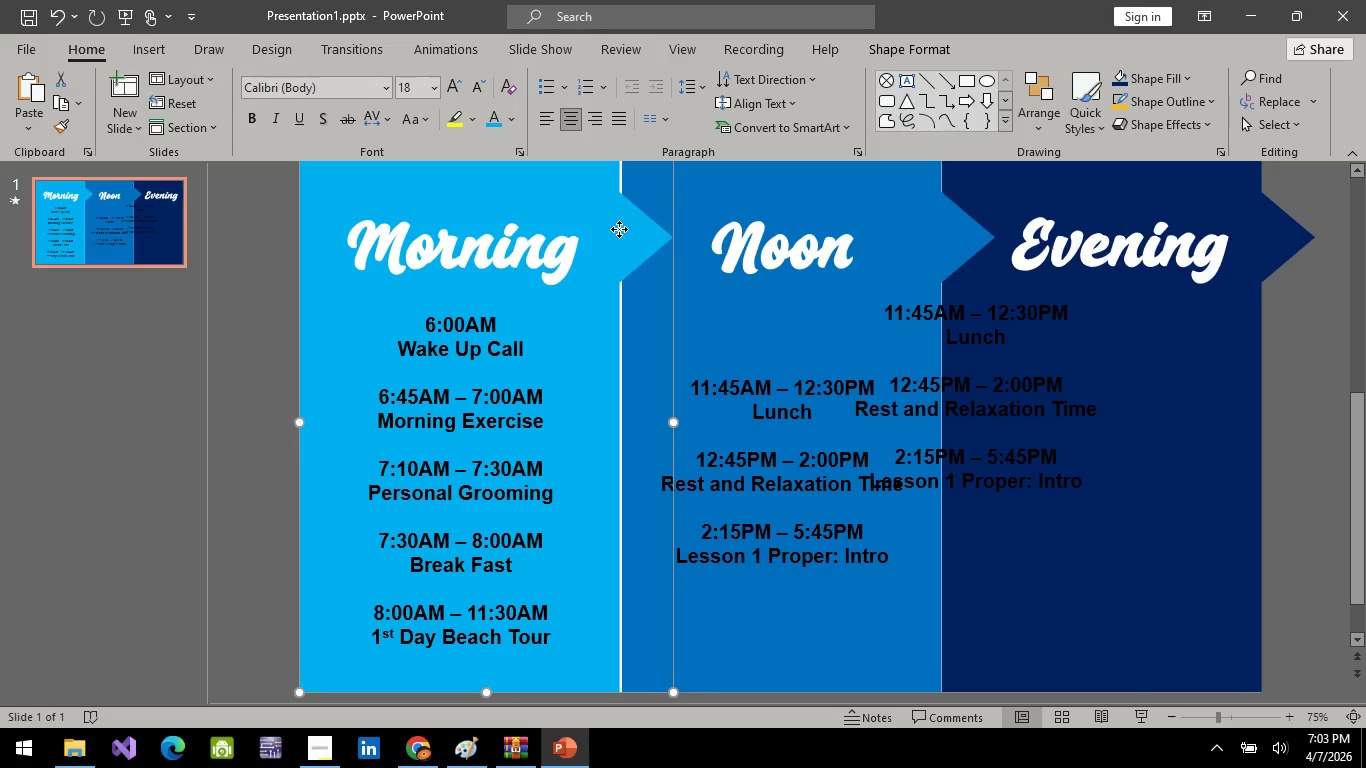 
right_click([619, 229])
 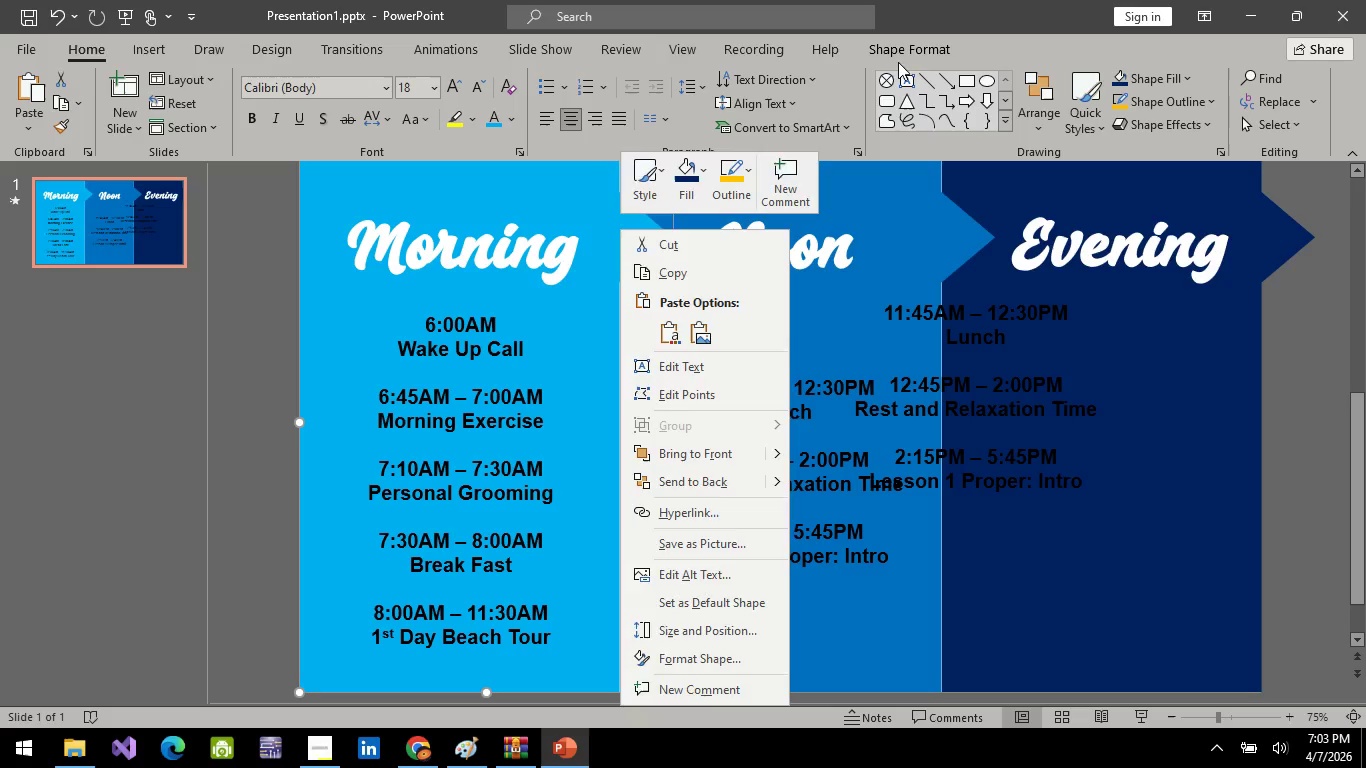 
left_click([928, 46])
 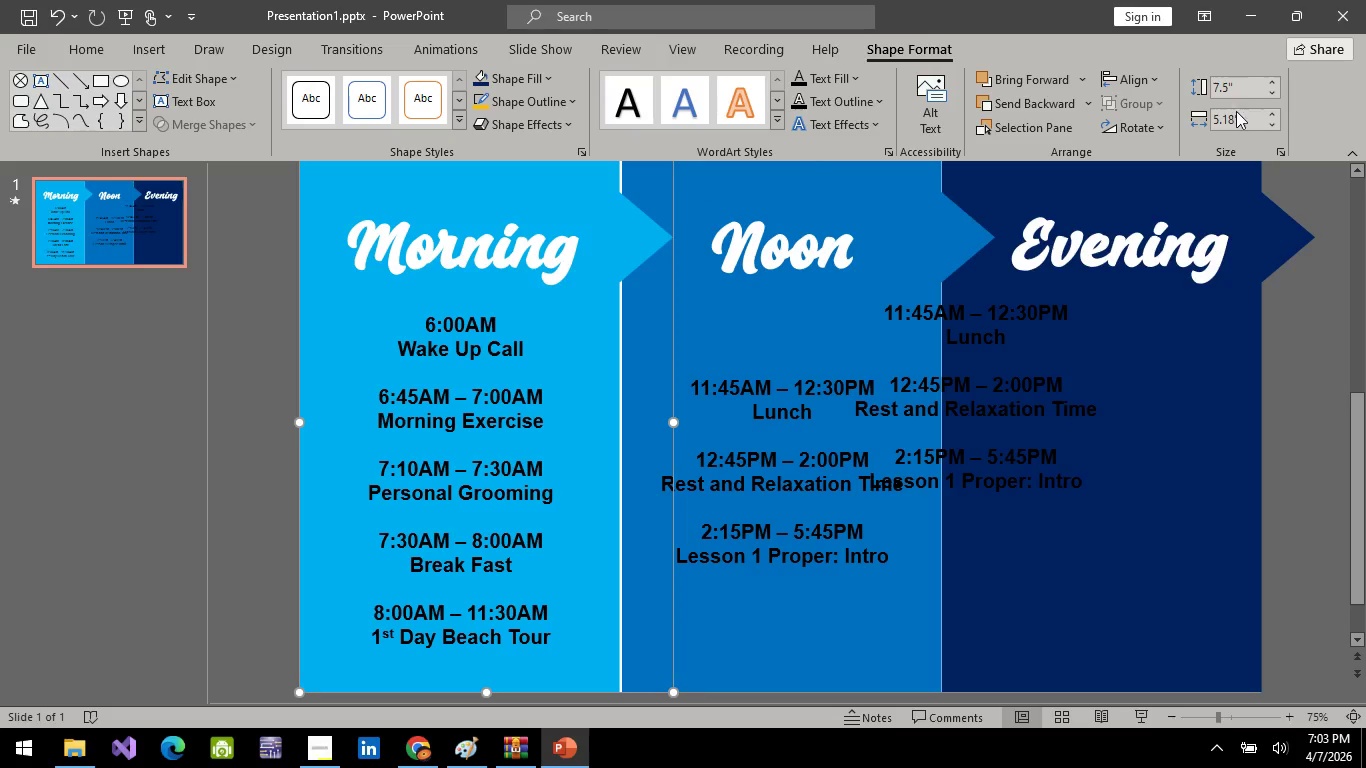 
left_click([1232, 120])
 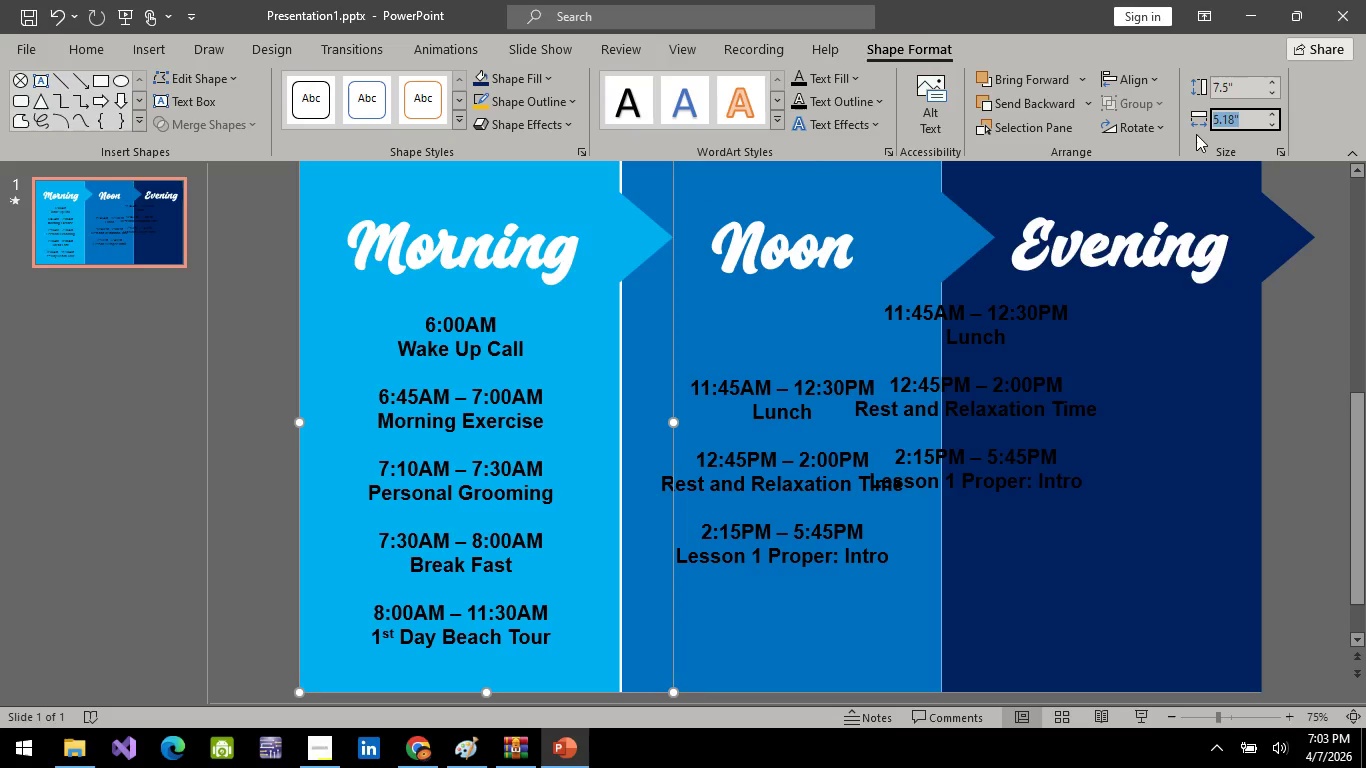 
key(ArrowRight)
 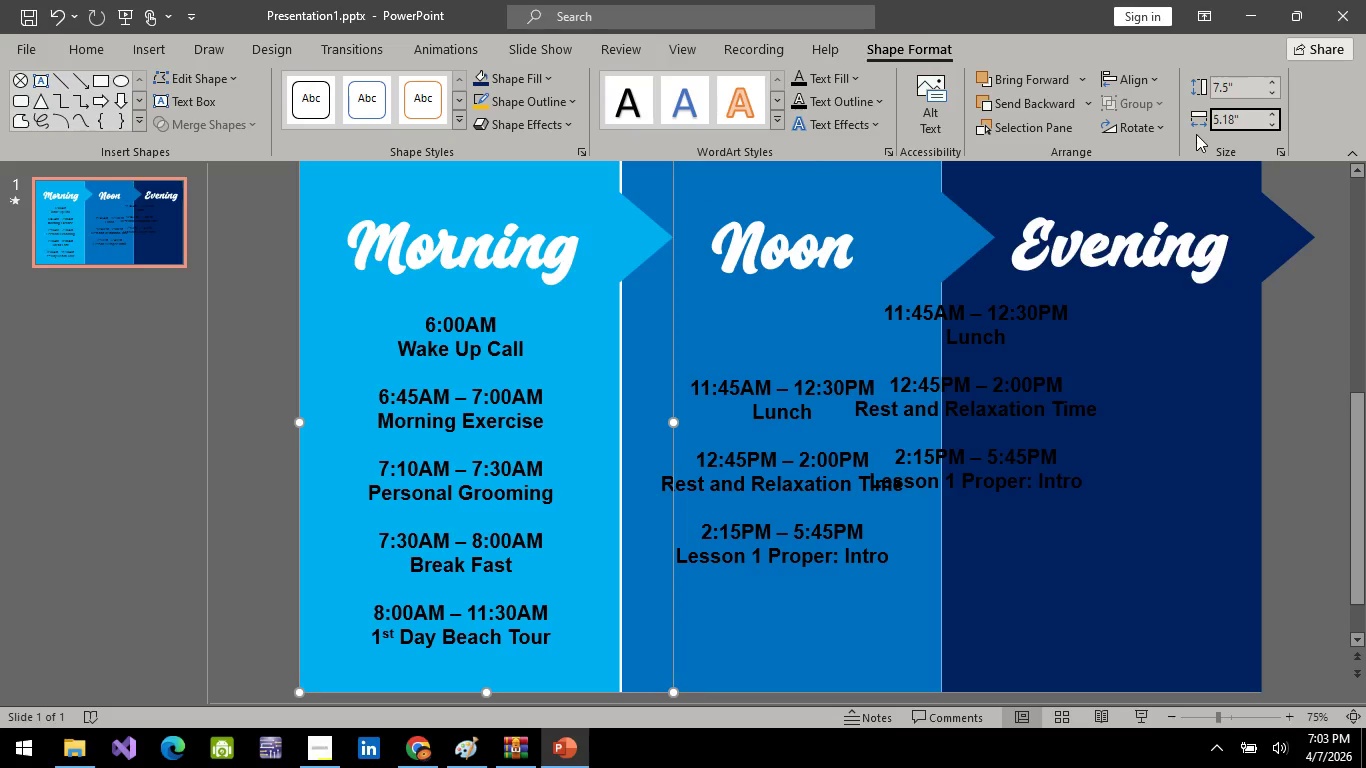 
key(Backspace)
 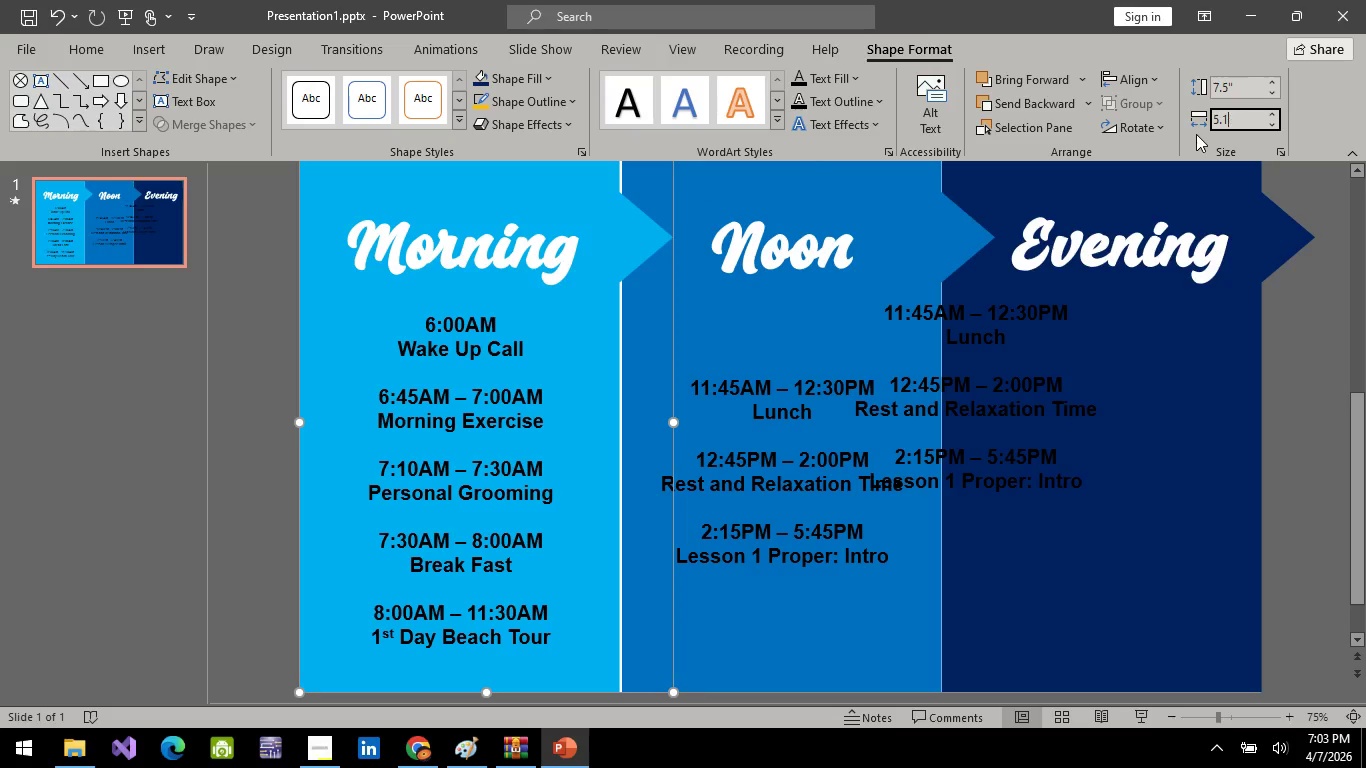 
key(Backspace)
 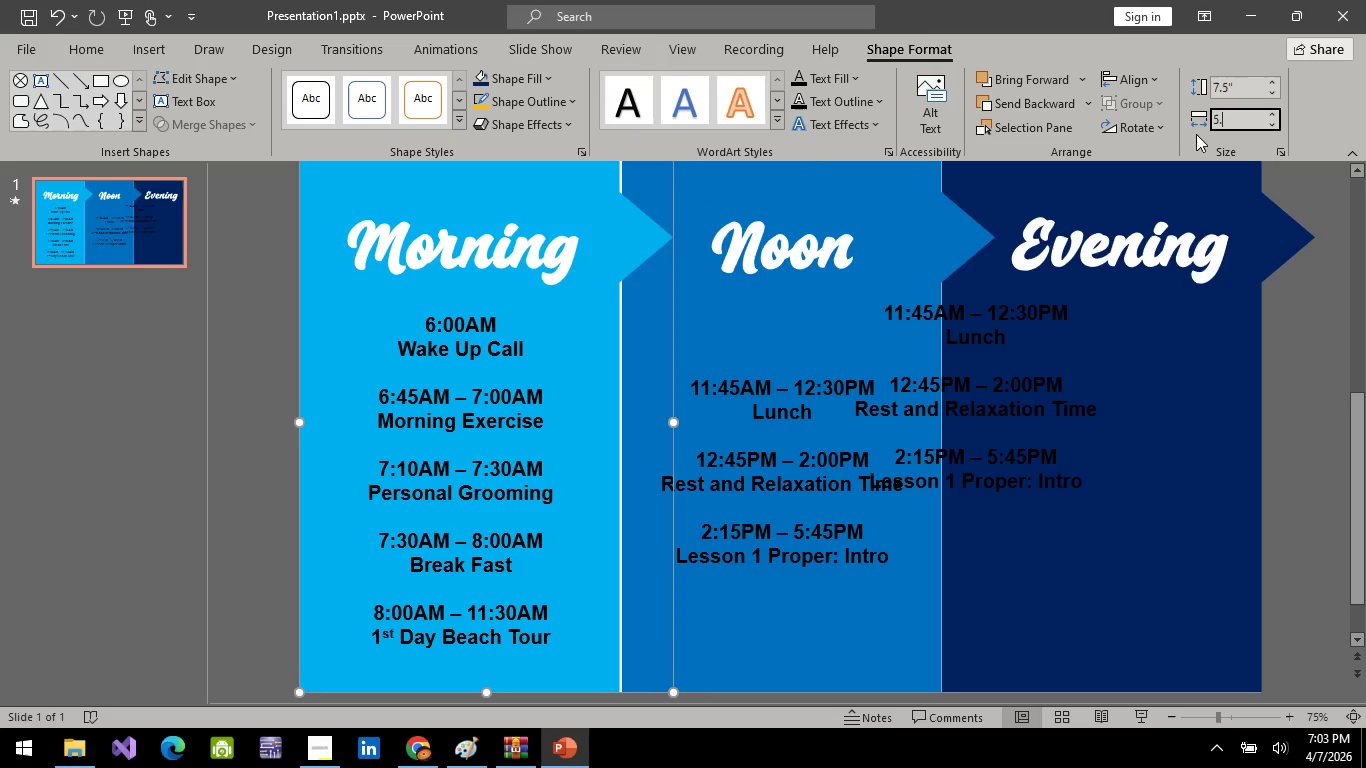 
key(Backspace)
 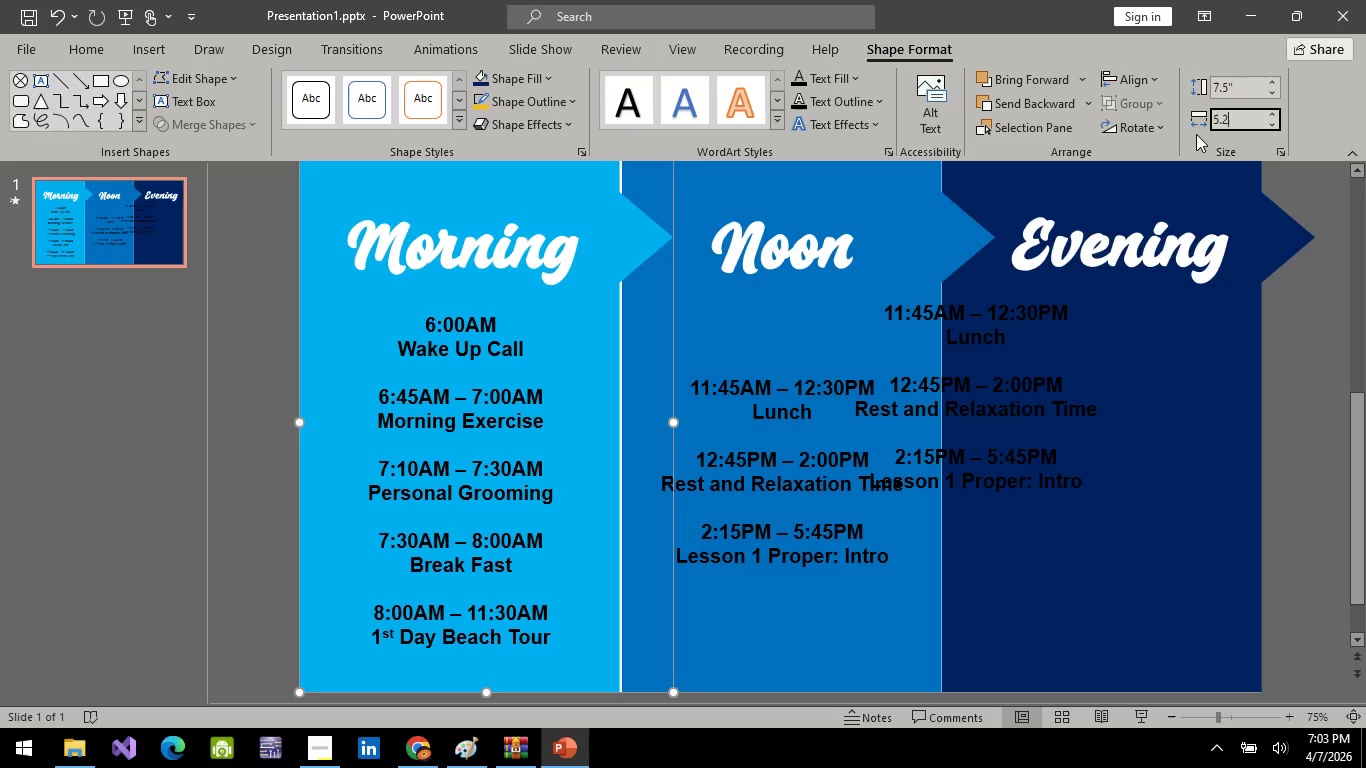 
key(2)
 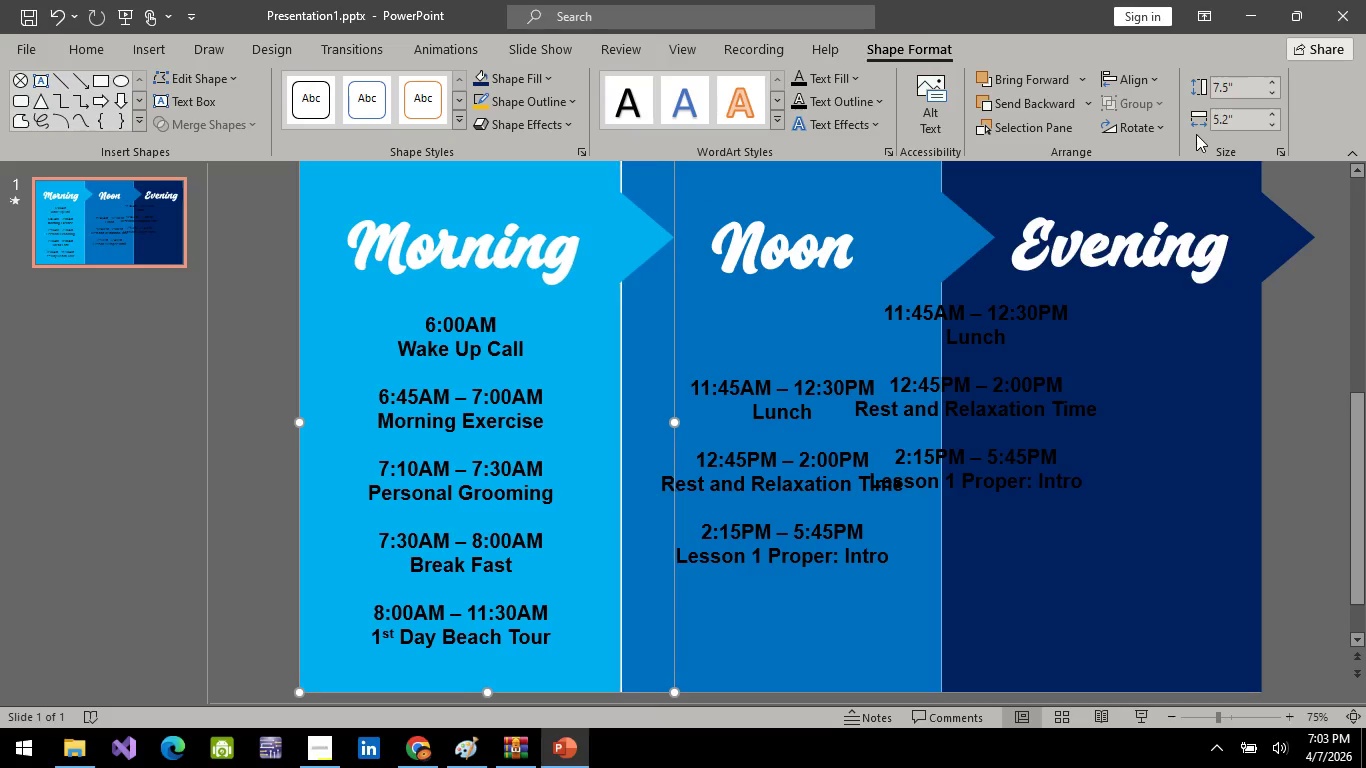 
key(Enter)
 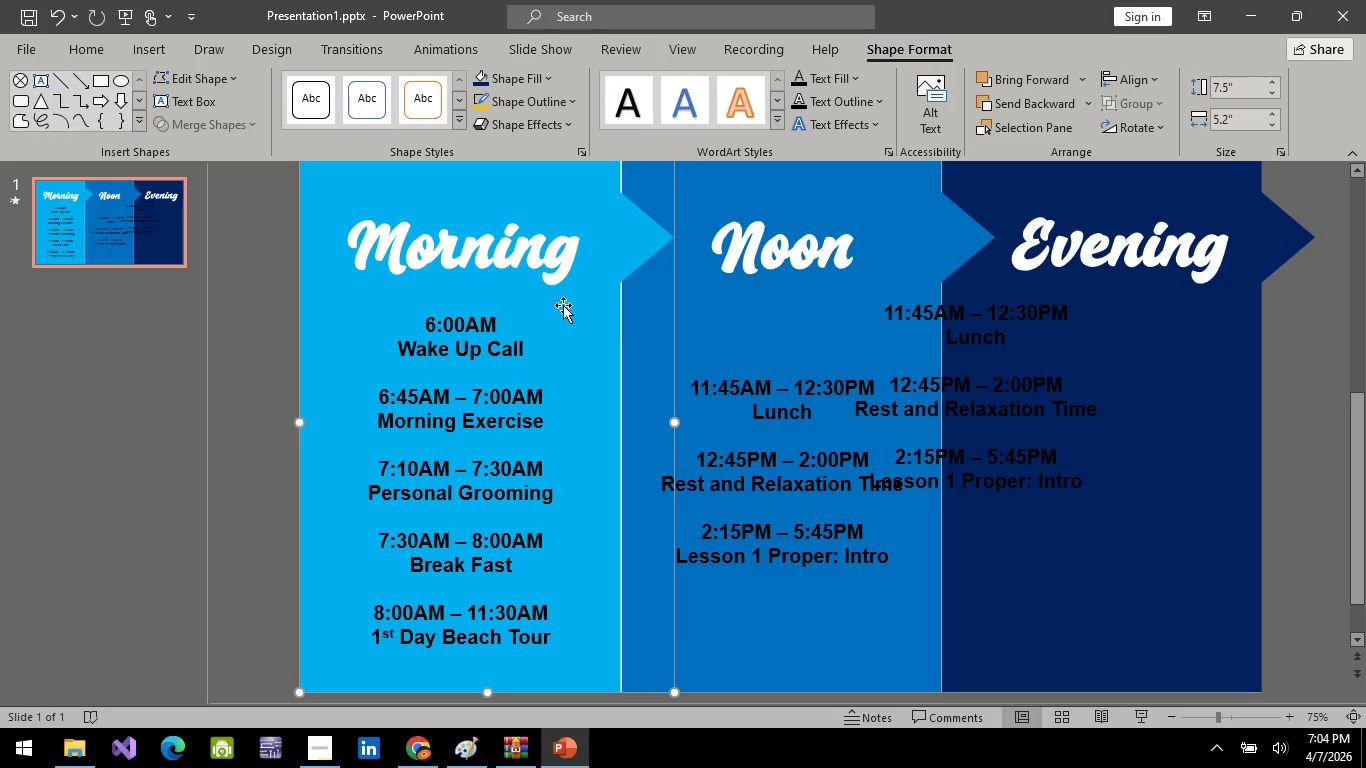 
left_click([583, 335])
 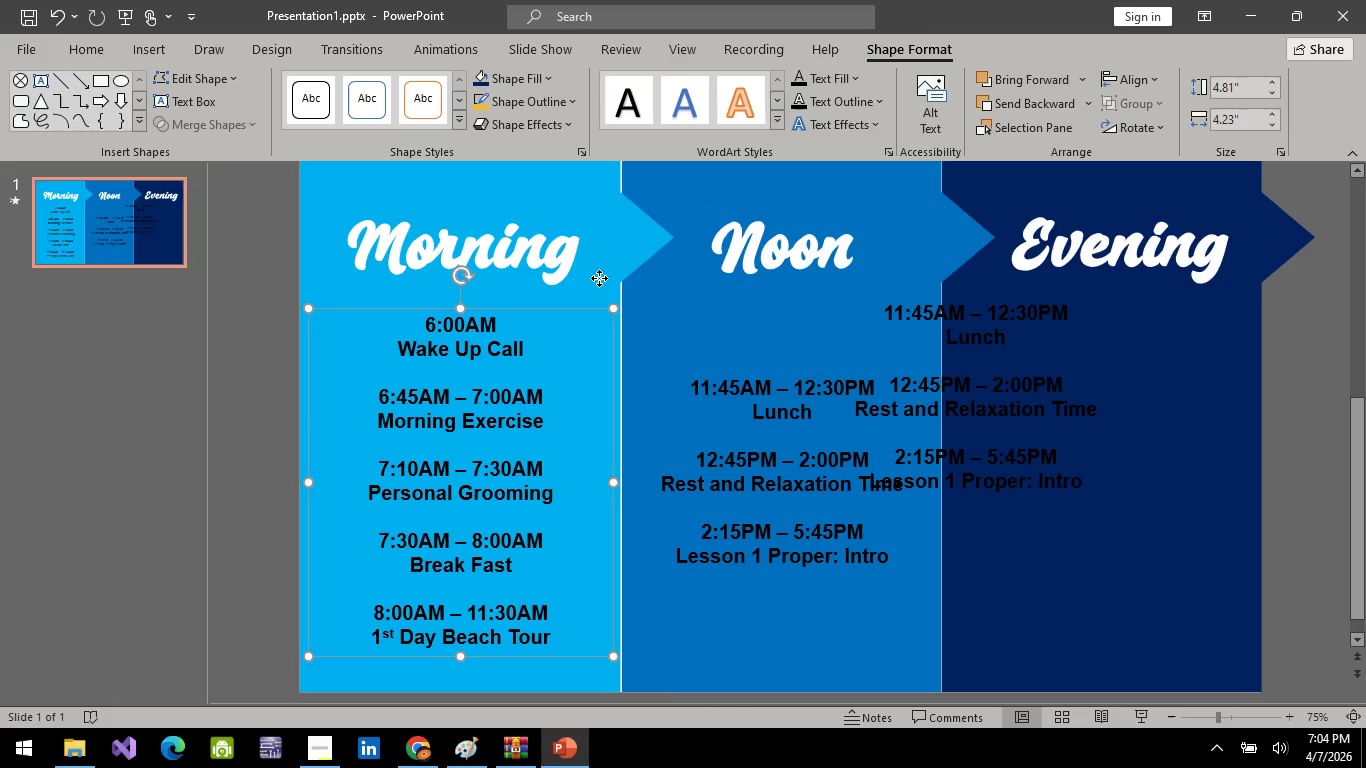 
left_click([599, 278])
 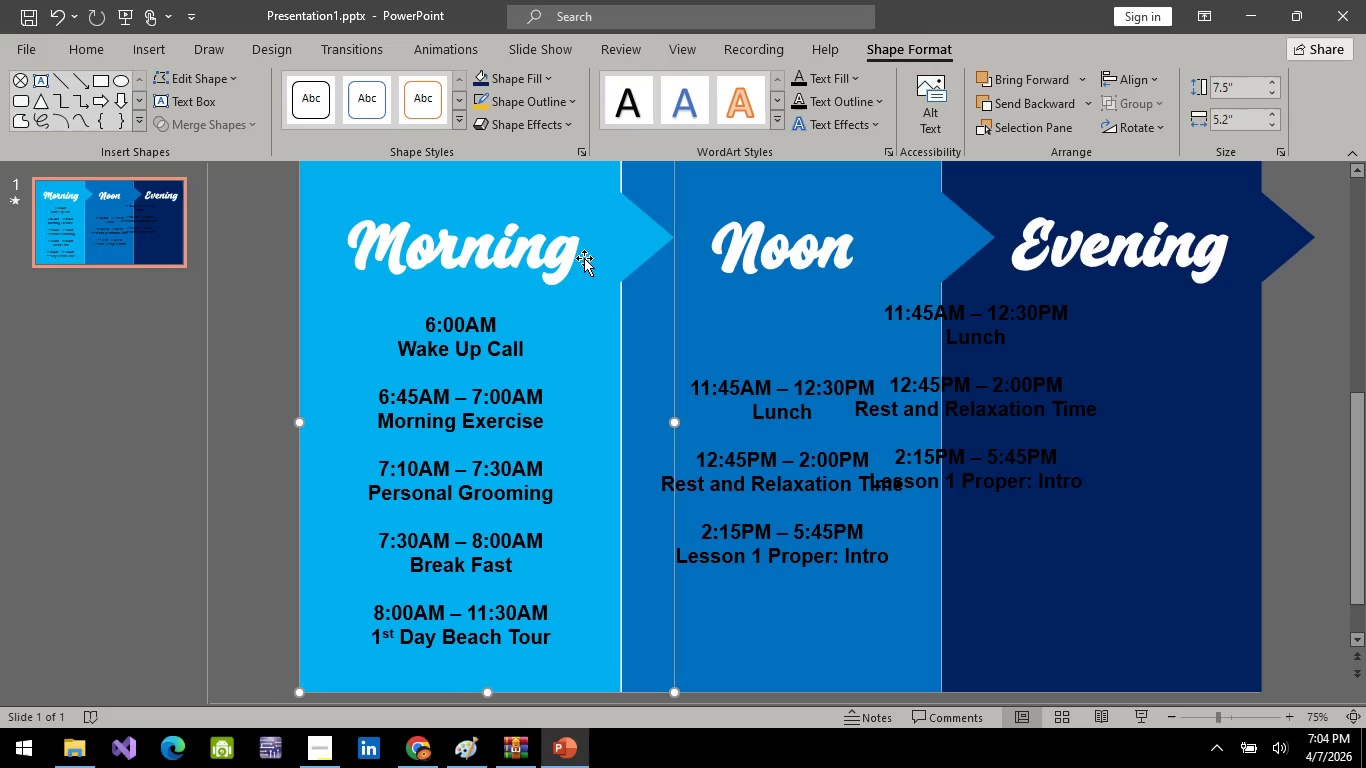 
key(ArrowRight)
 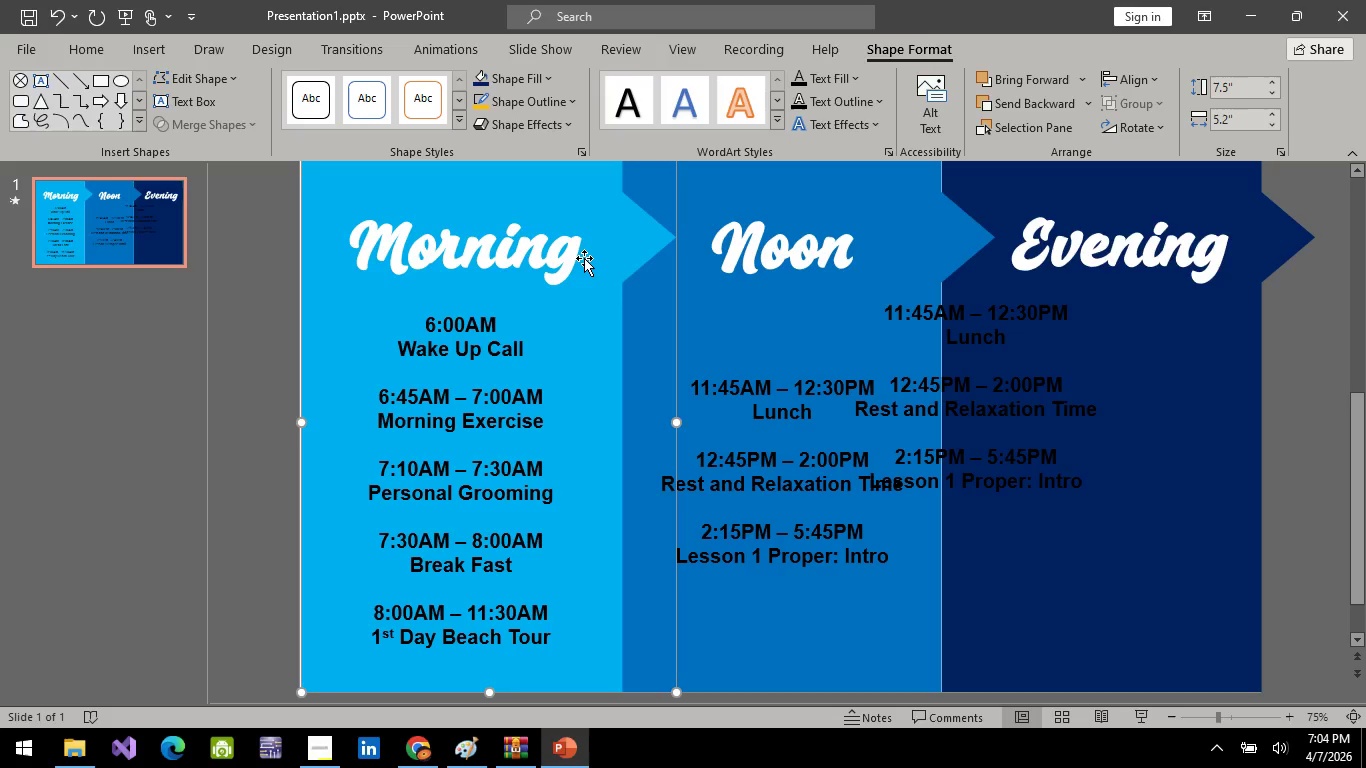 
key(ArrowRight)
 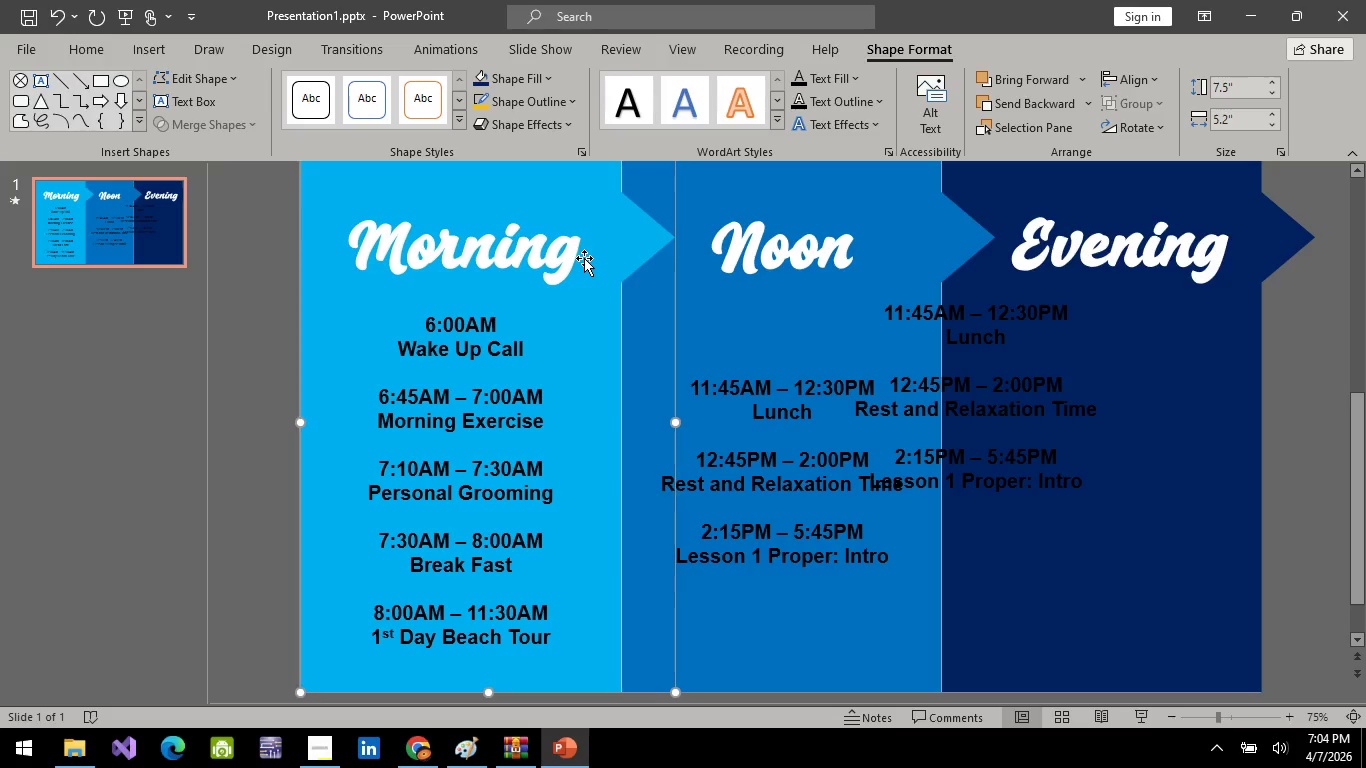 
key(ArrowLeft)
 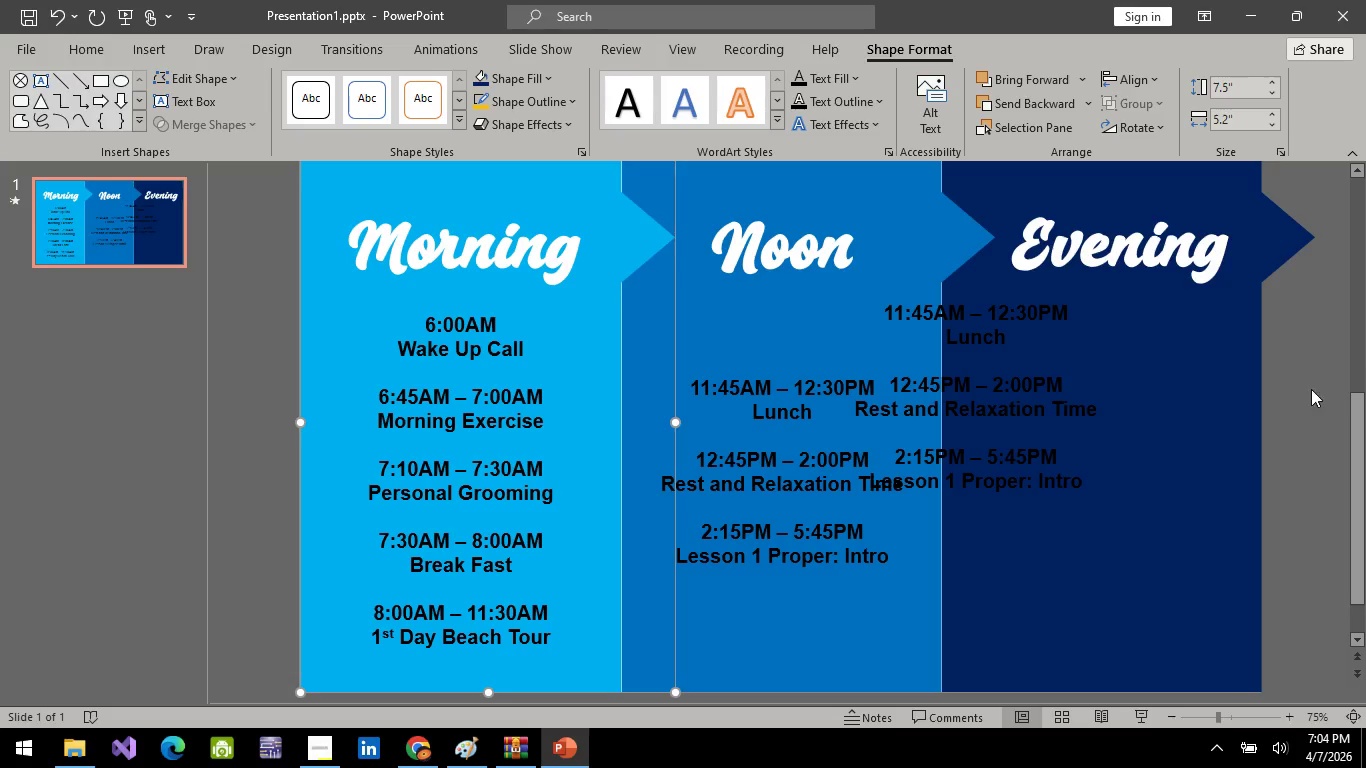 
double_click([1213, 424])
 